 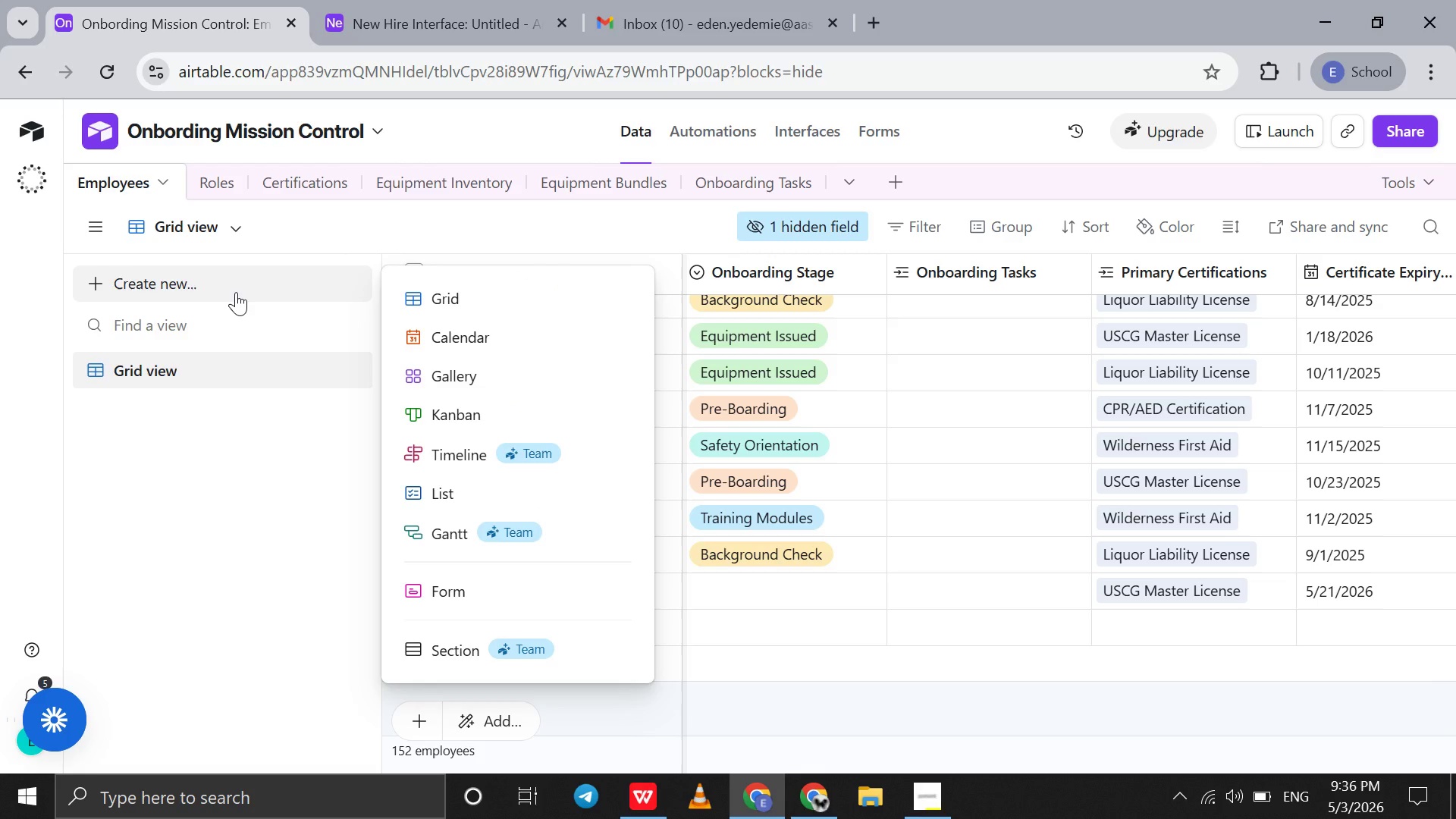 
left_click([447, 411])
 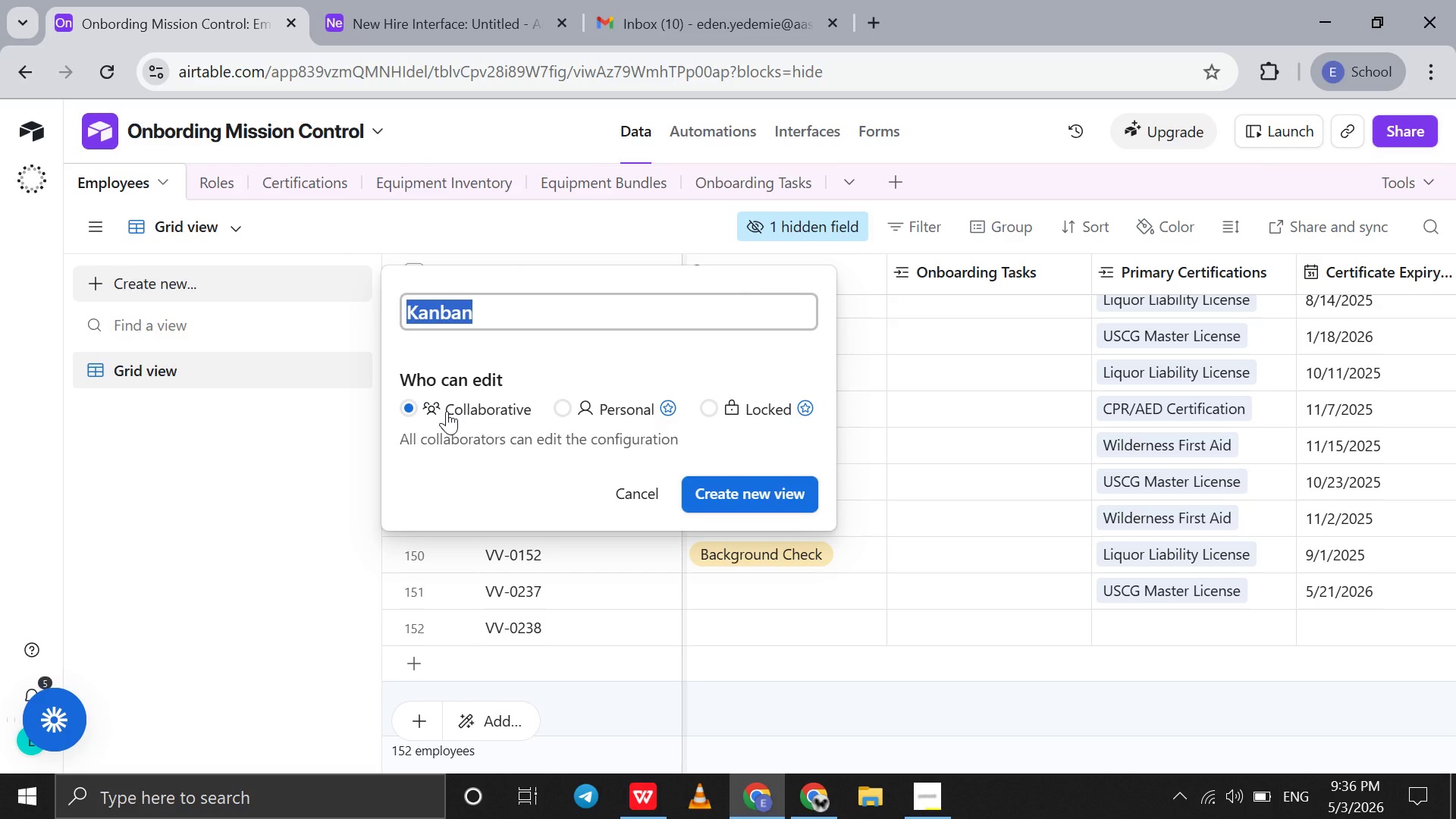 
type(Onboarding )
 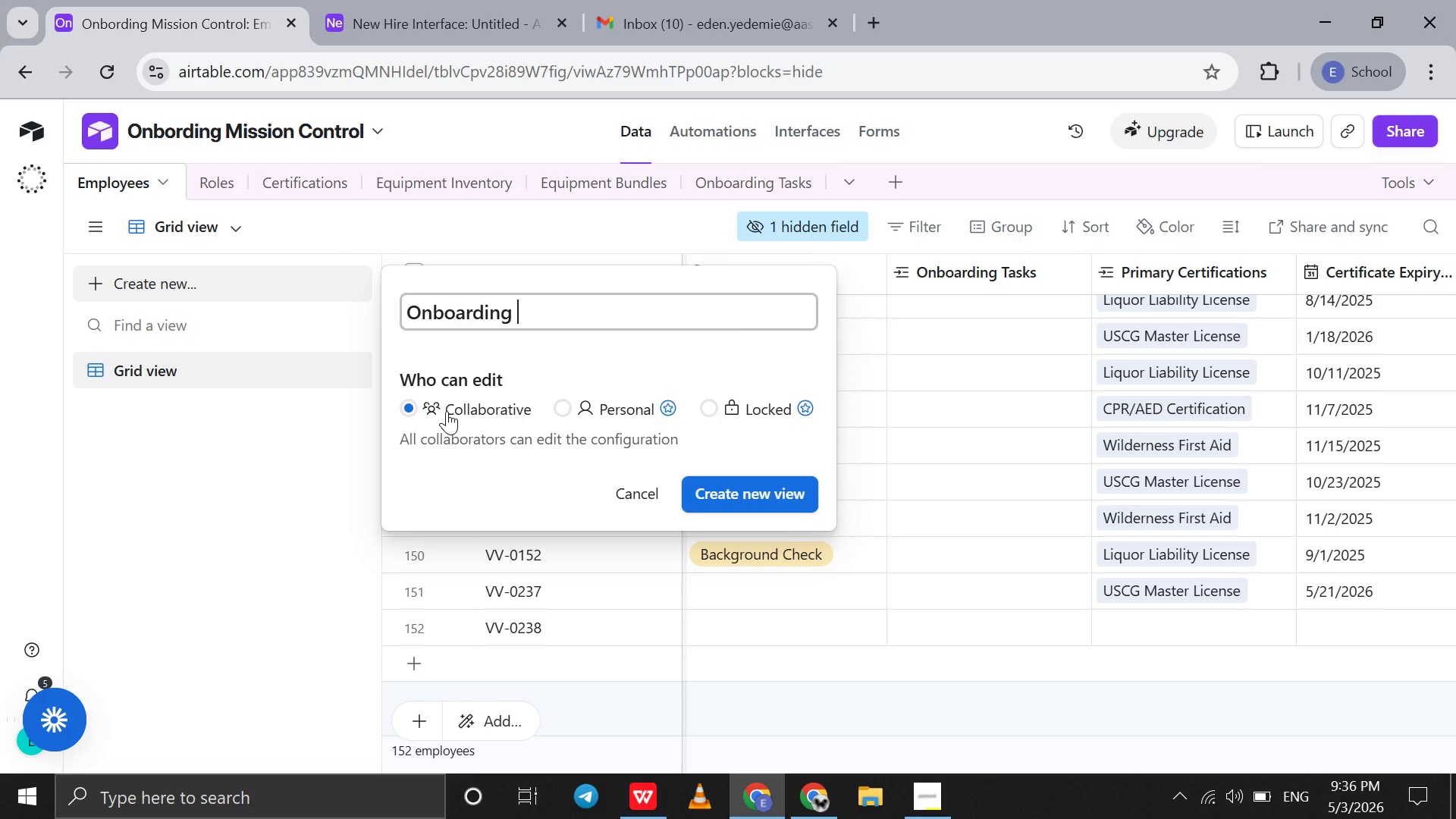 
type(Pipeline)
 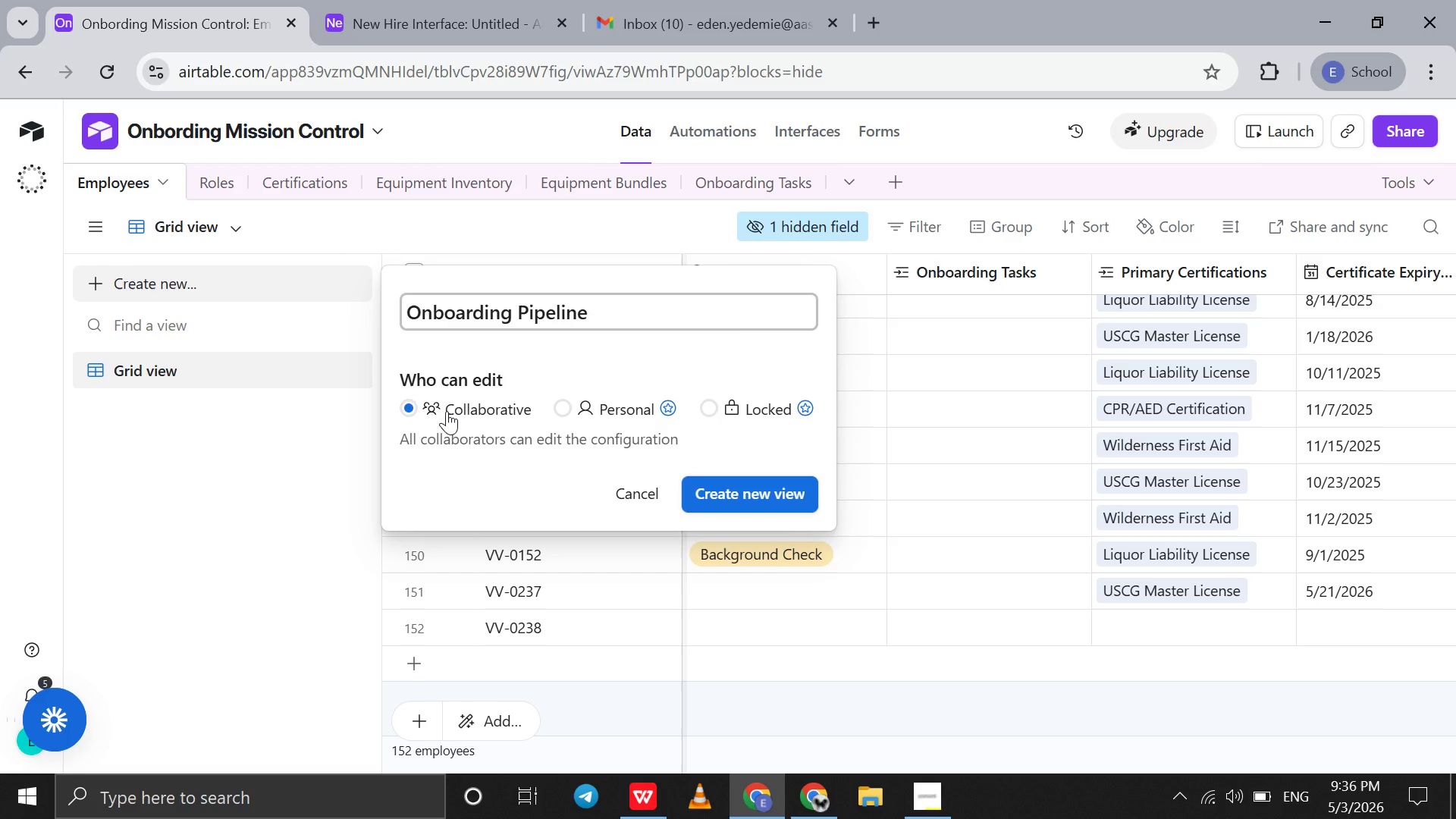 
key(Enter)
 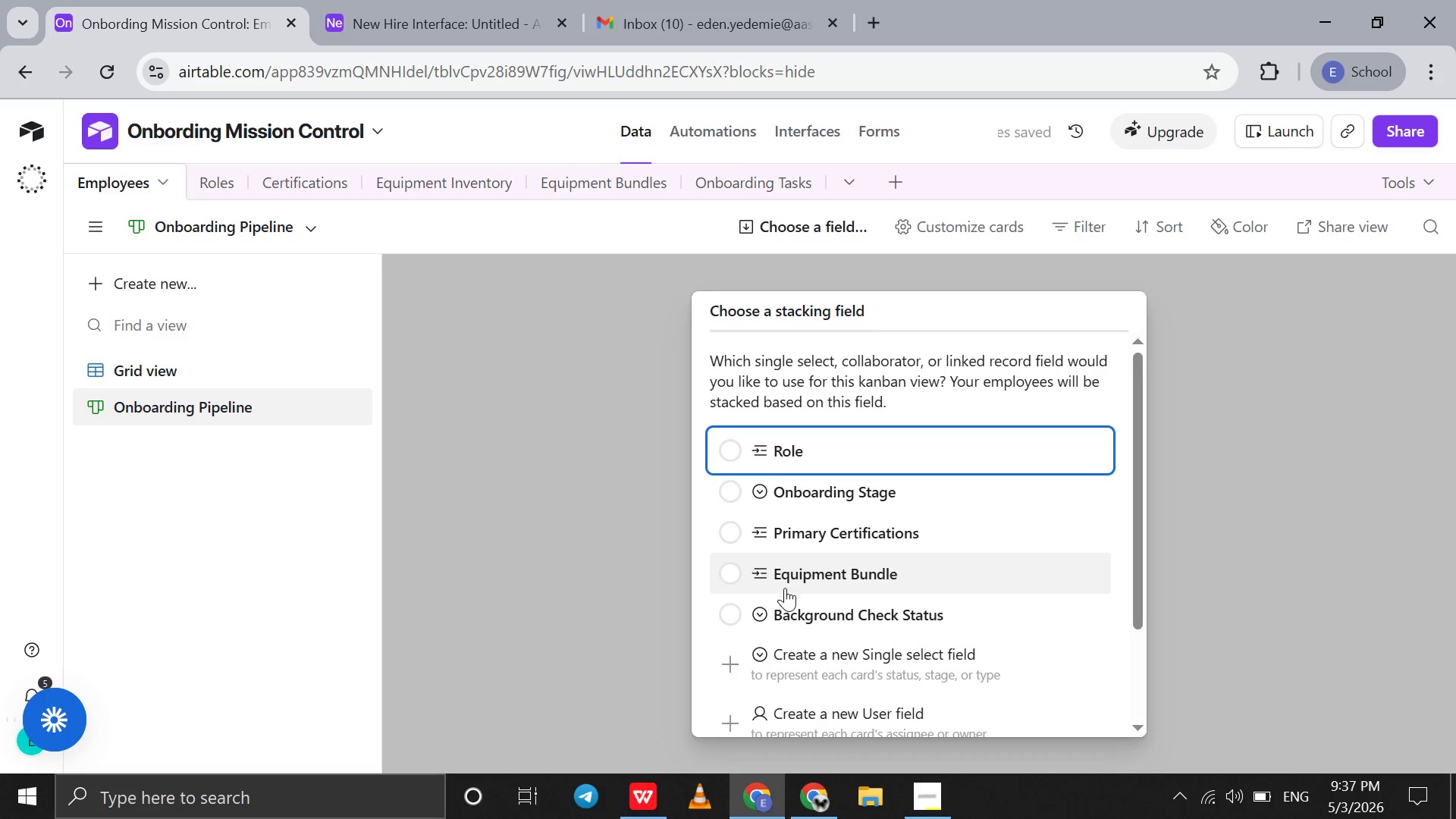 
left_click([756, 500])
 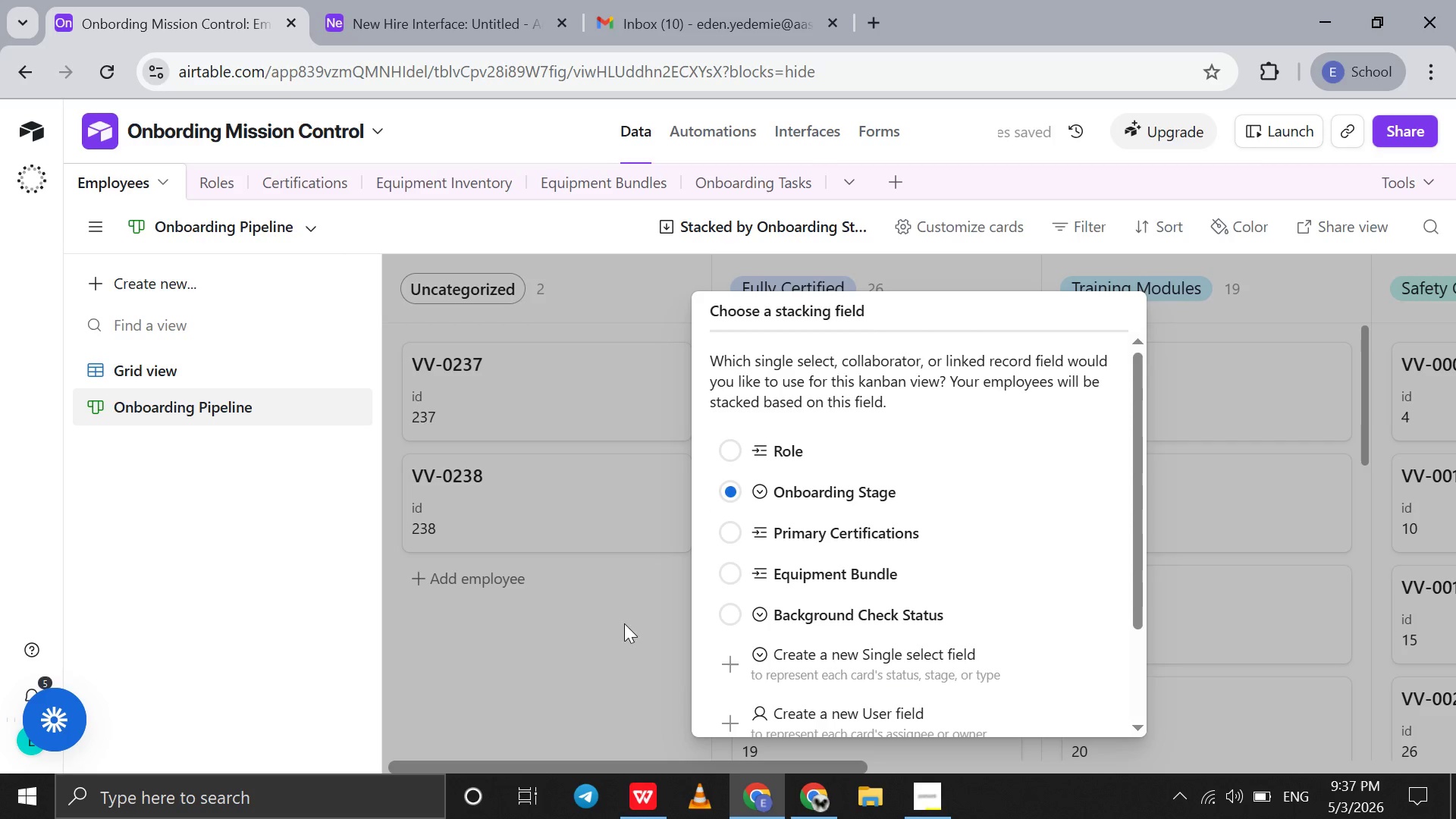 
left_click([610, 644])
 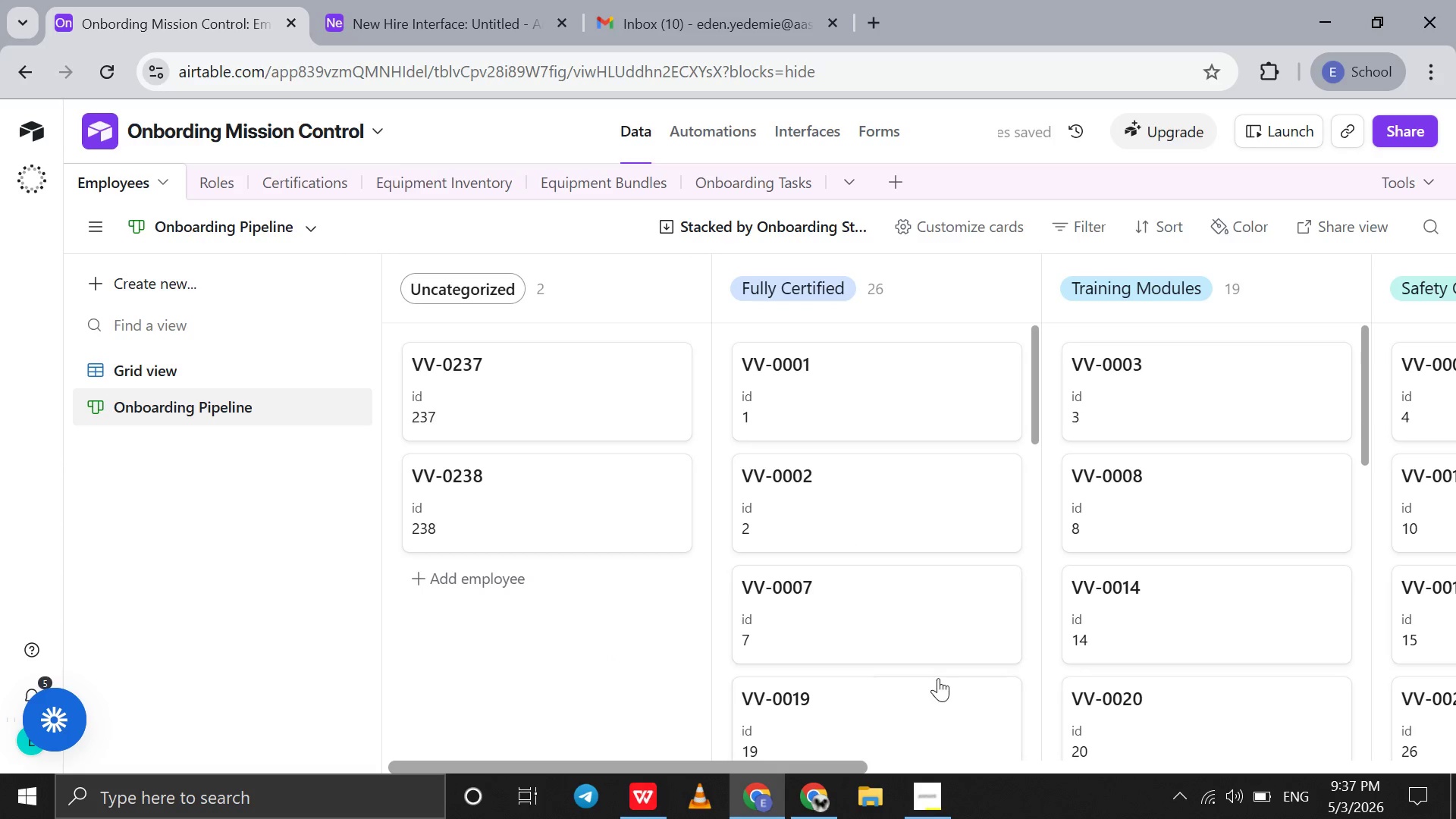 
scroll: coordinate [938, 678], scroll_direction: up, amount: 3.0
 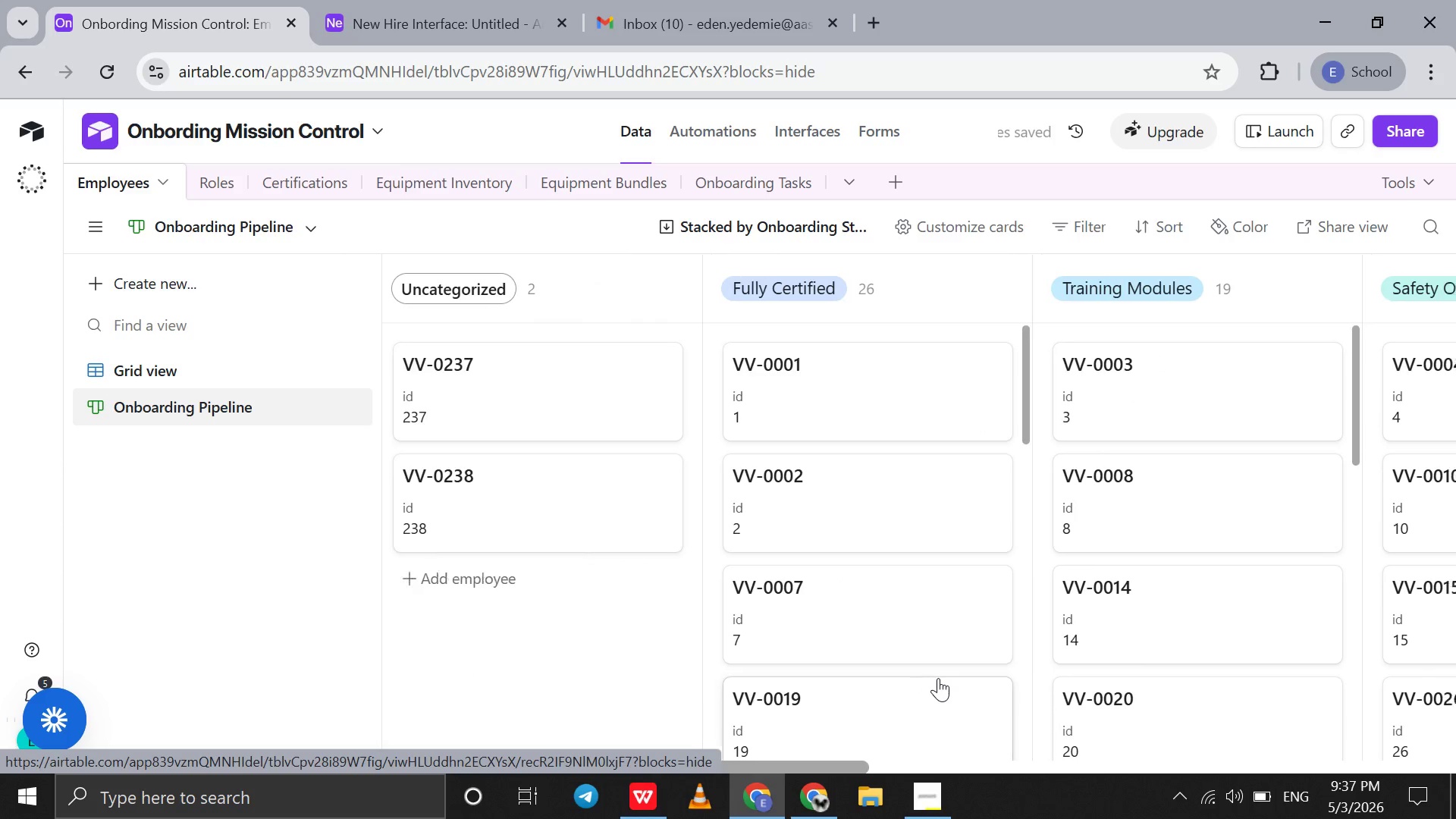 
scroll: coordinate [938, 678], scroll_direction: down, amount: 6.0
 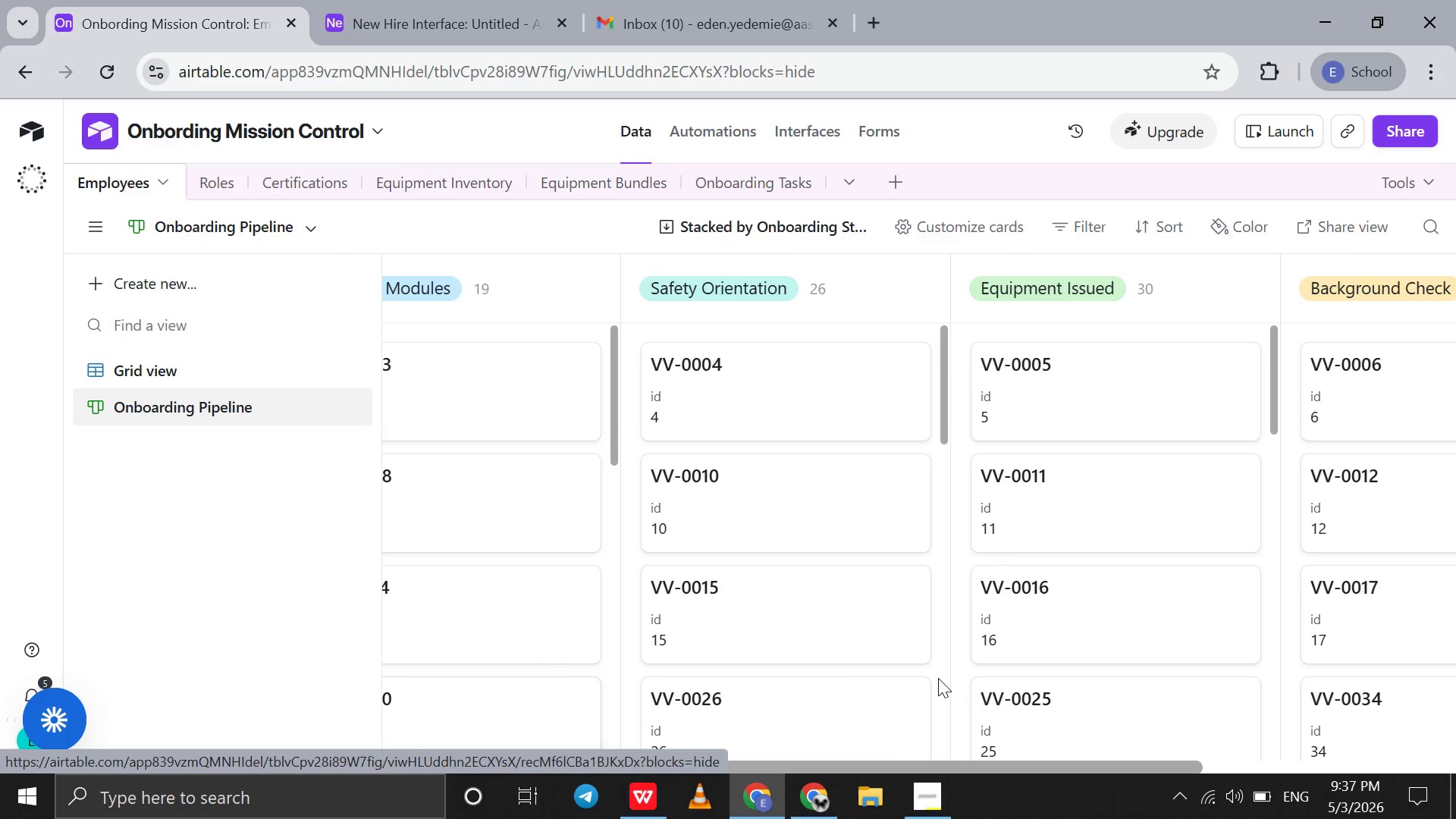 
hold_key(key=ControlLeft, duration=0.53)
 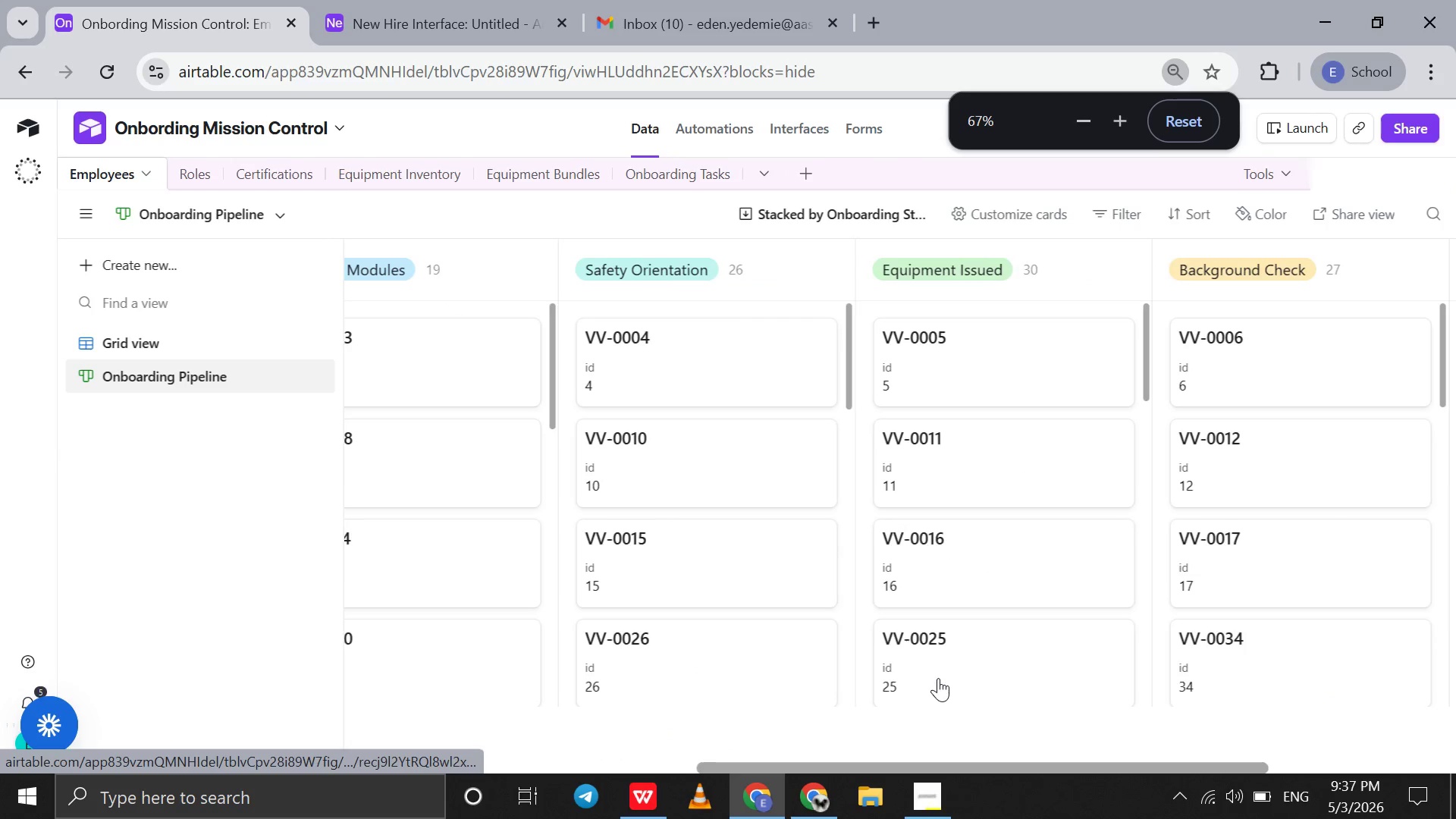 
scroll: coordinate [938, 678], scroll_direction: down, amount: 1.0
 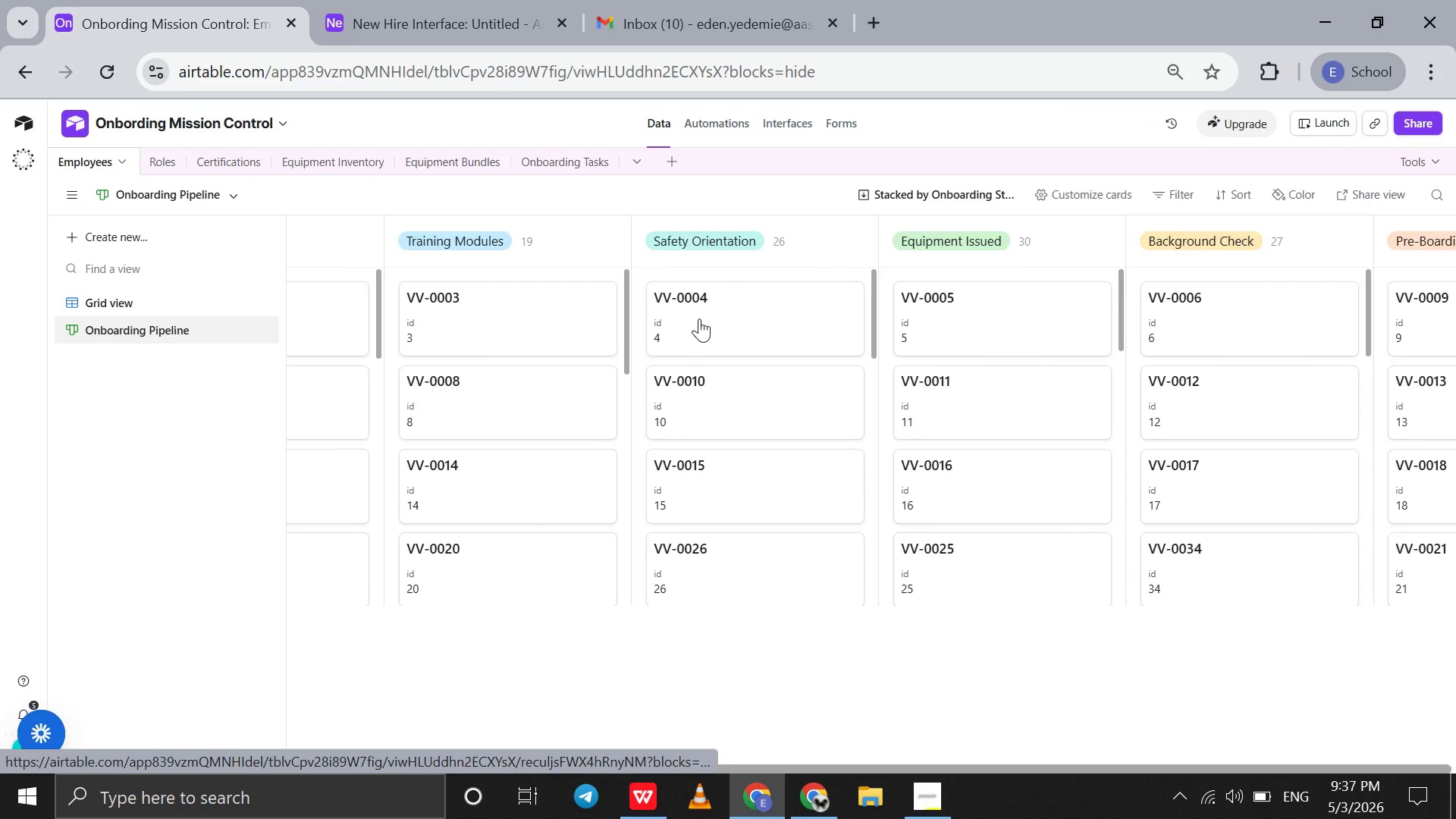 
left_click([699, 318])
 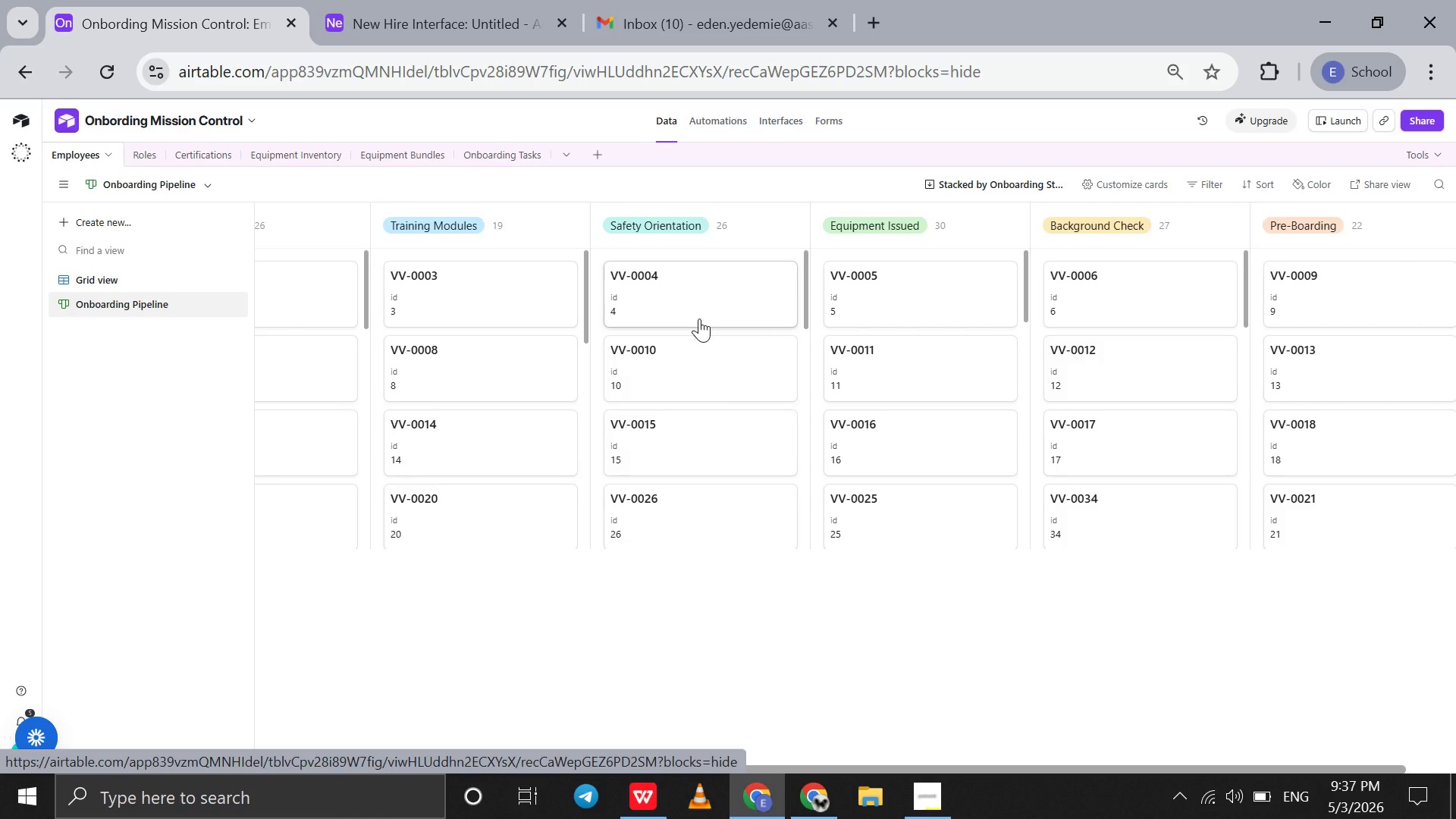 
left_click([699, 318])
 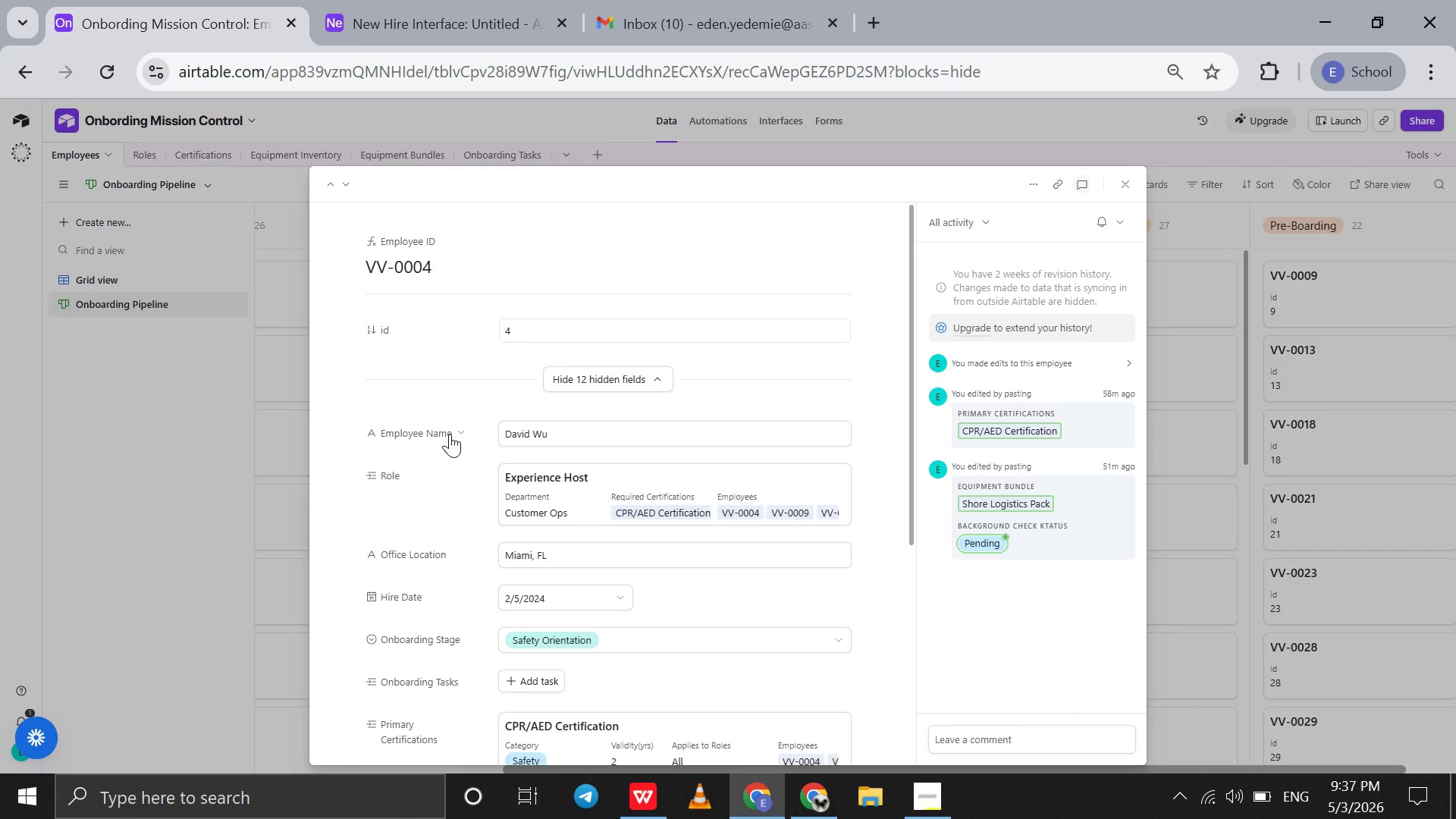 
left_click([462, 434])
 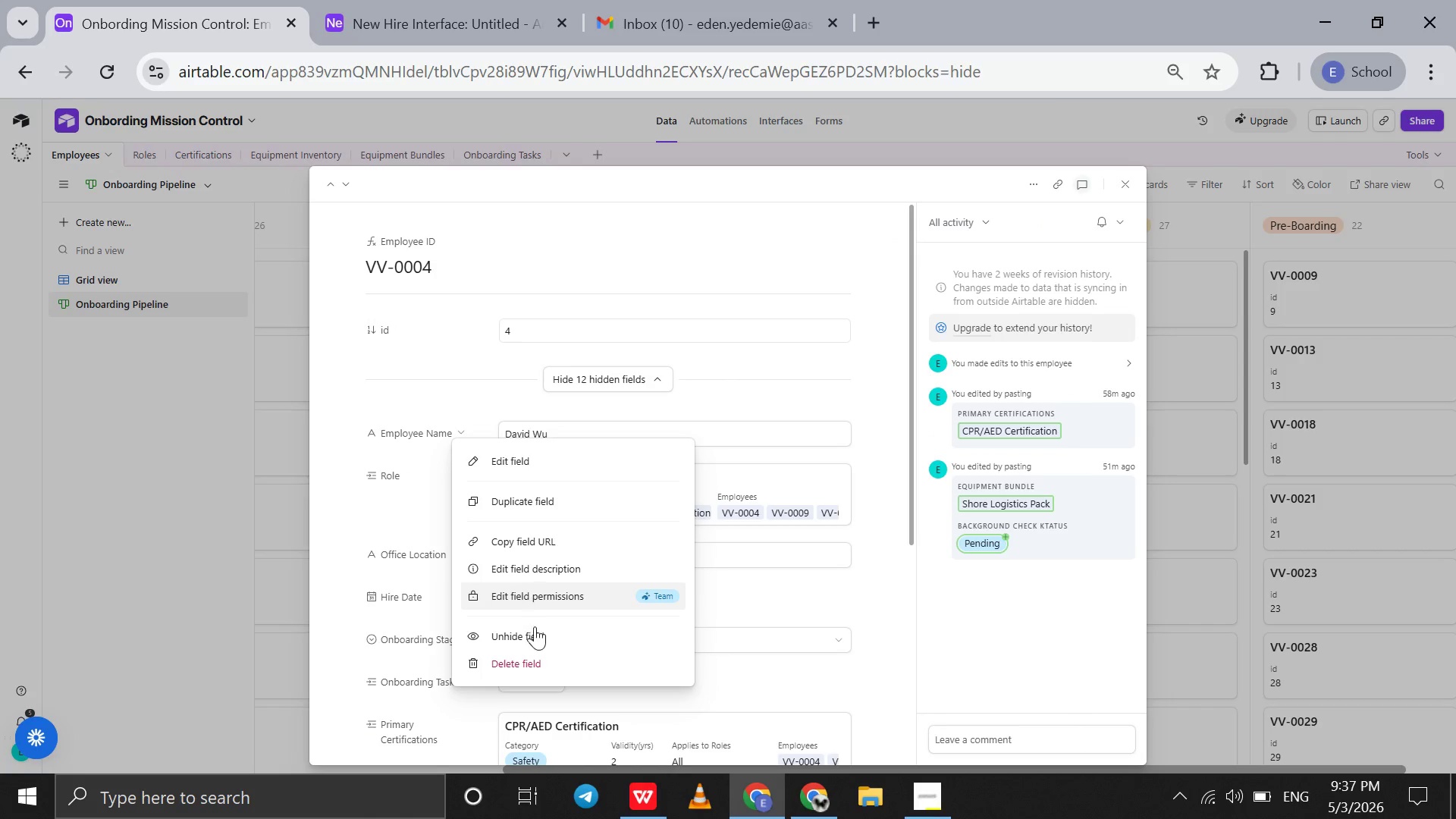 
left_click([535, 630])
 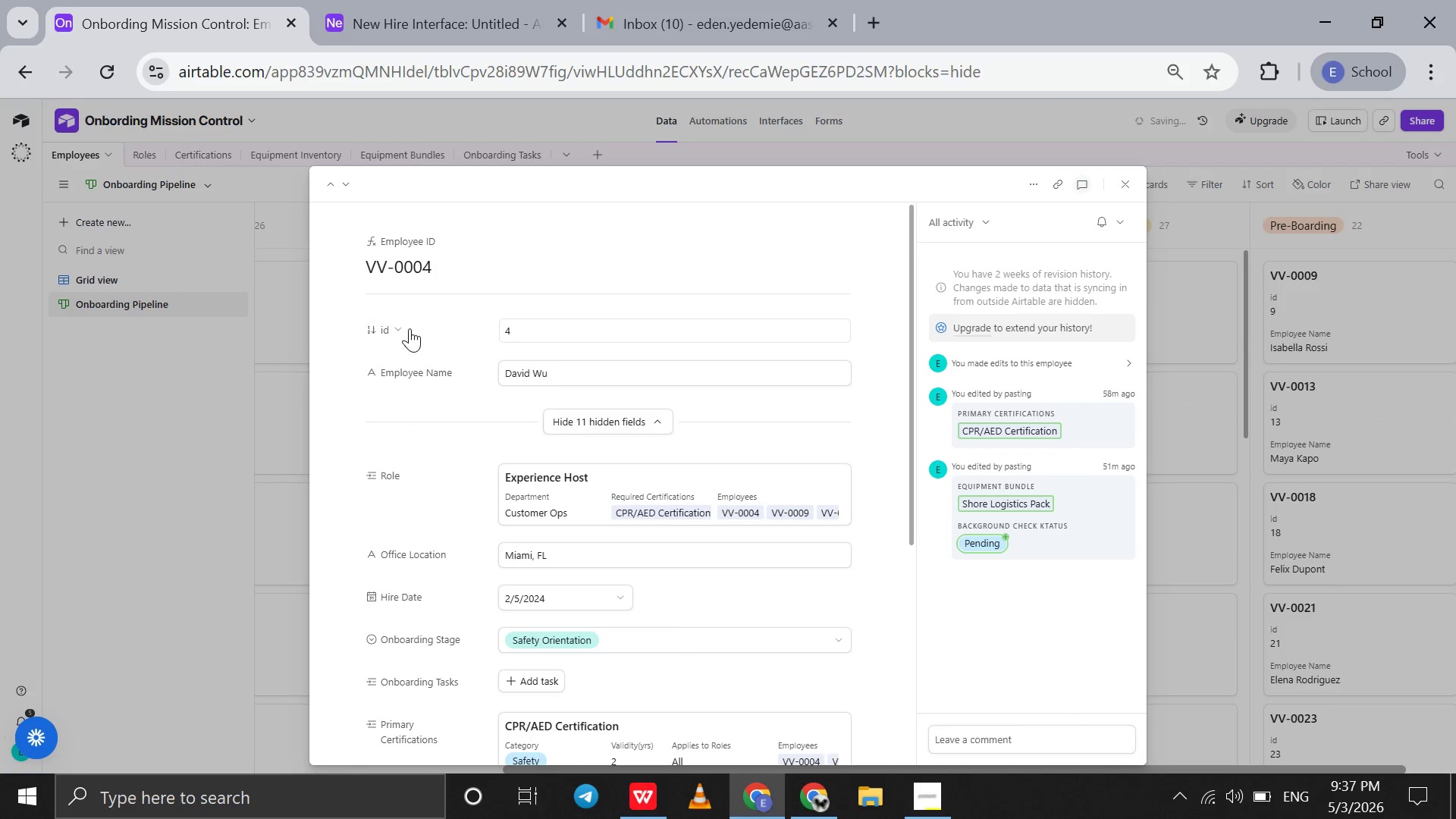 
left_click([400, 327])
 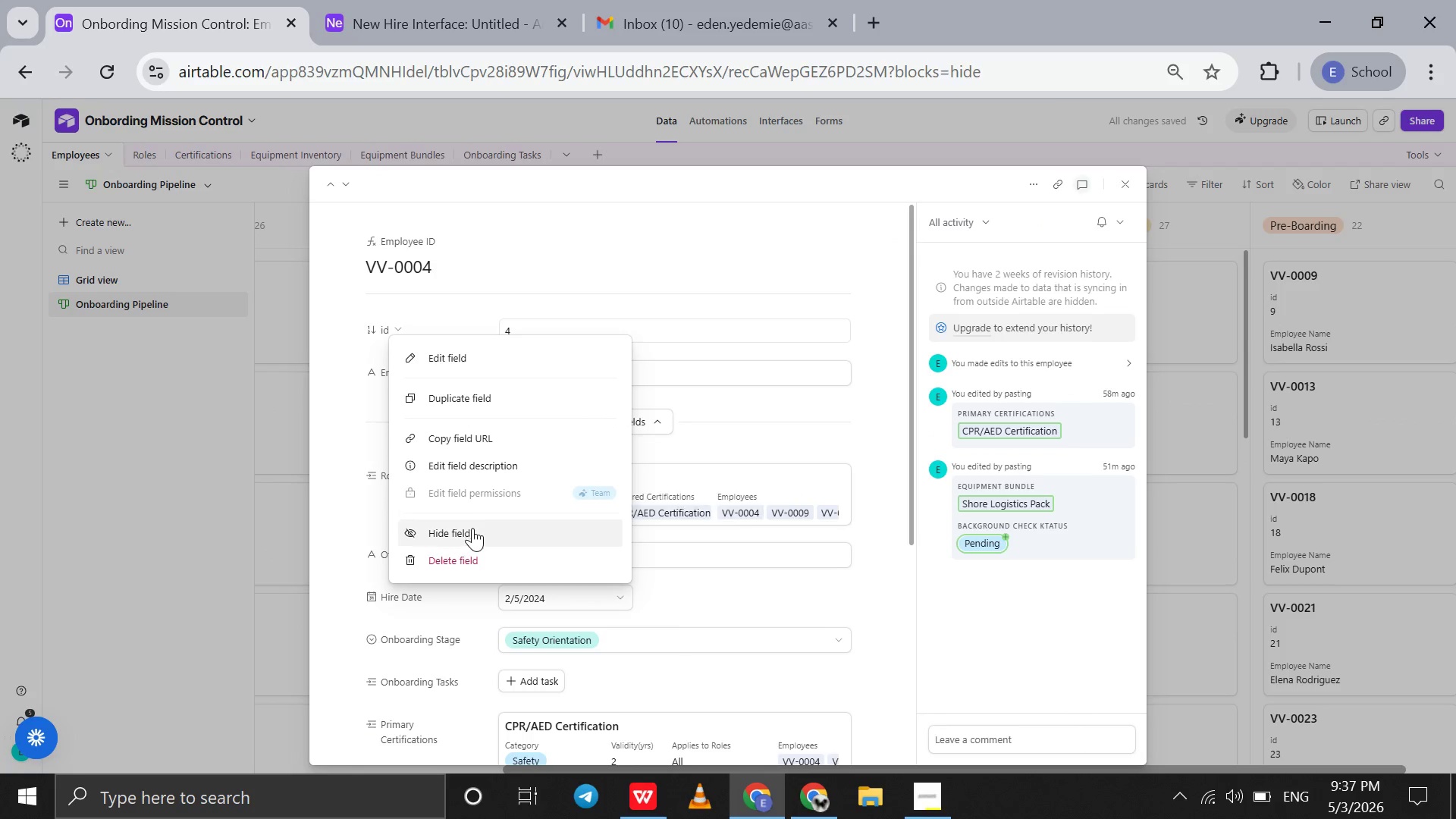 
left_click([473, 532])
 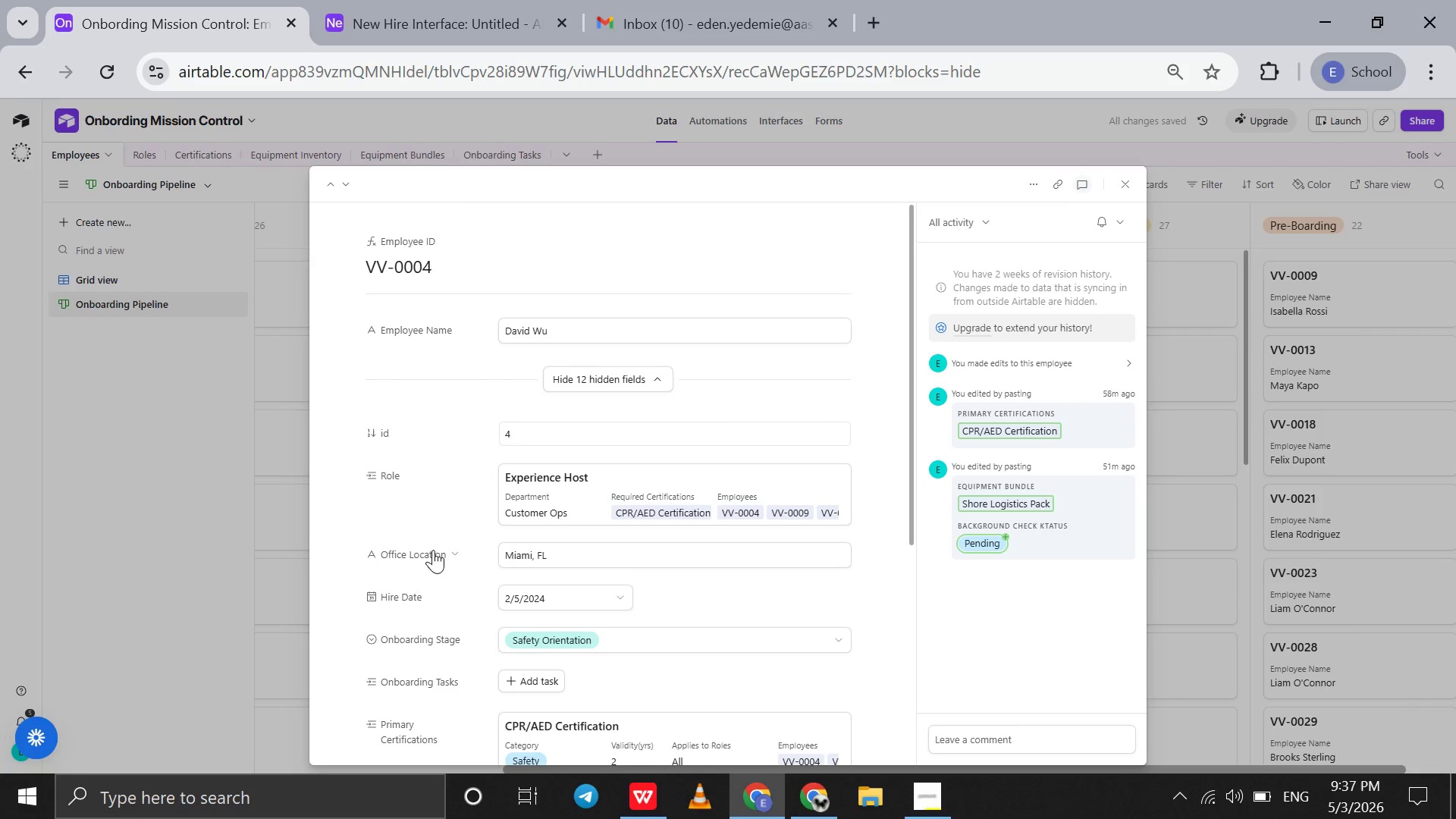 
left_click([463, 547])
 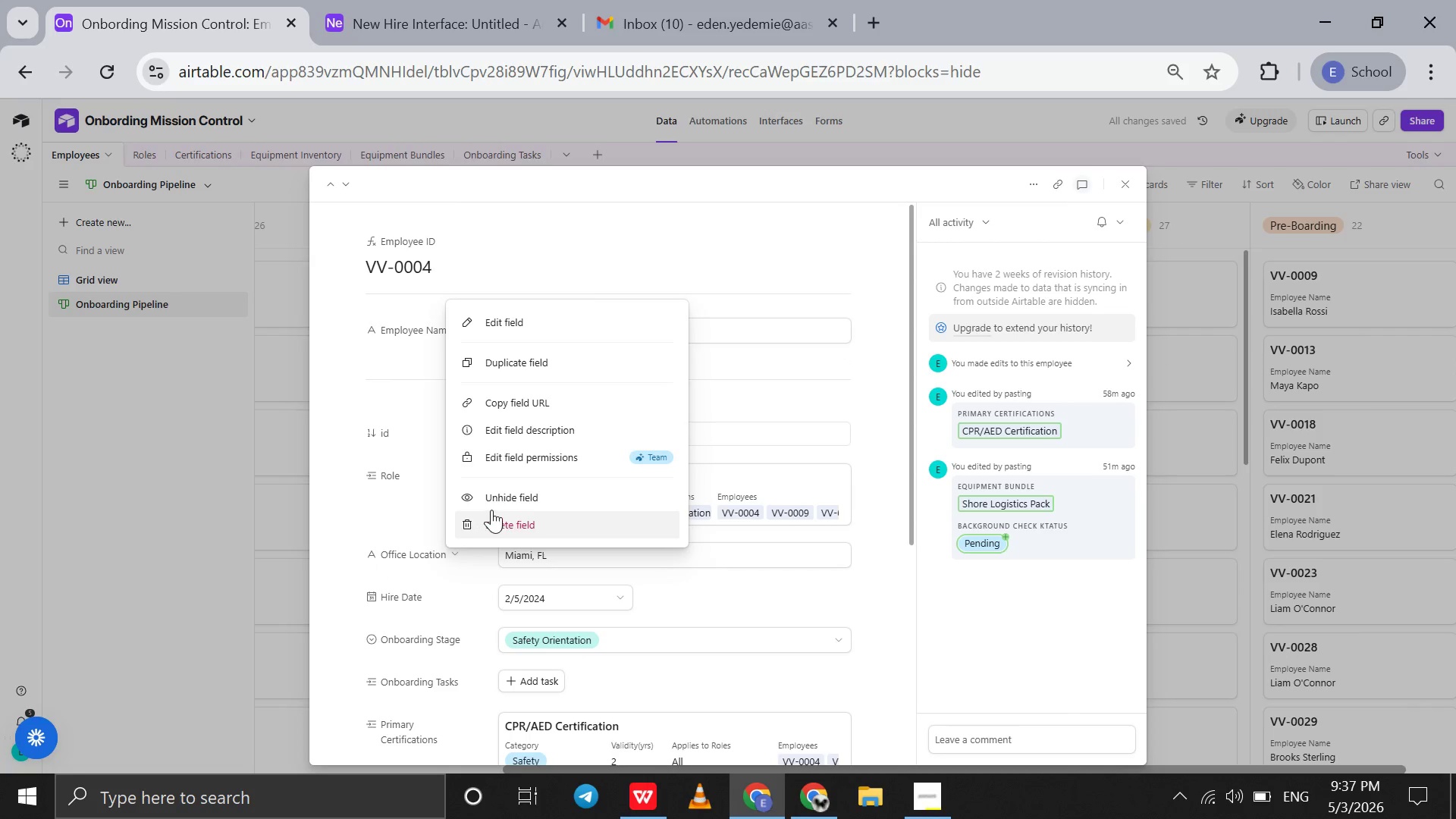 
left_click([499, 498])
 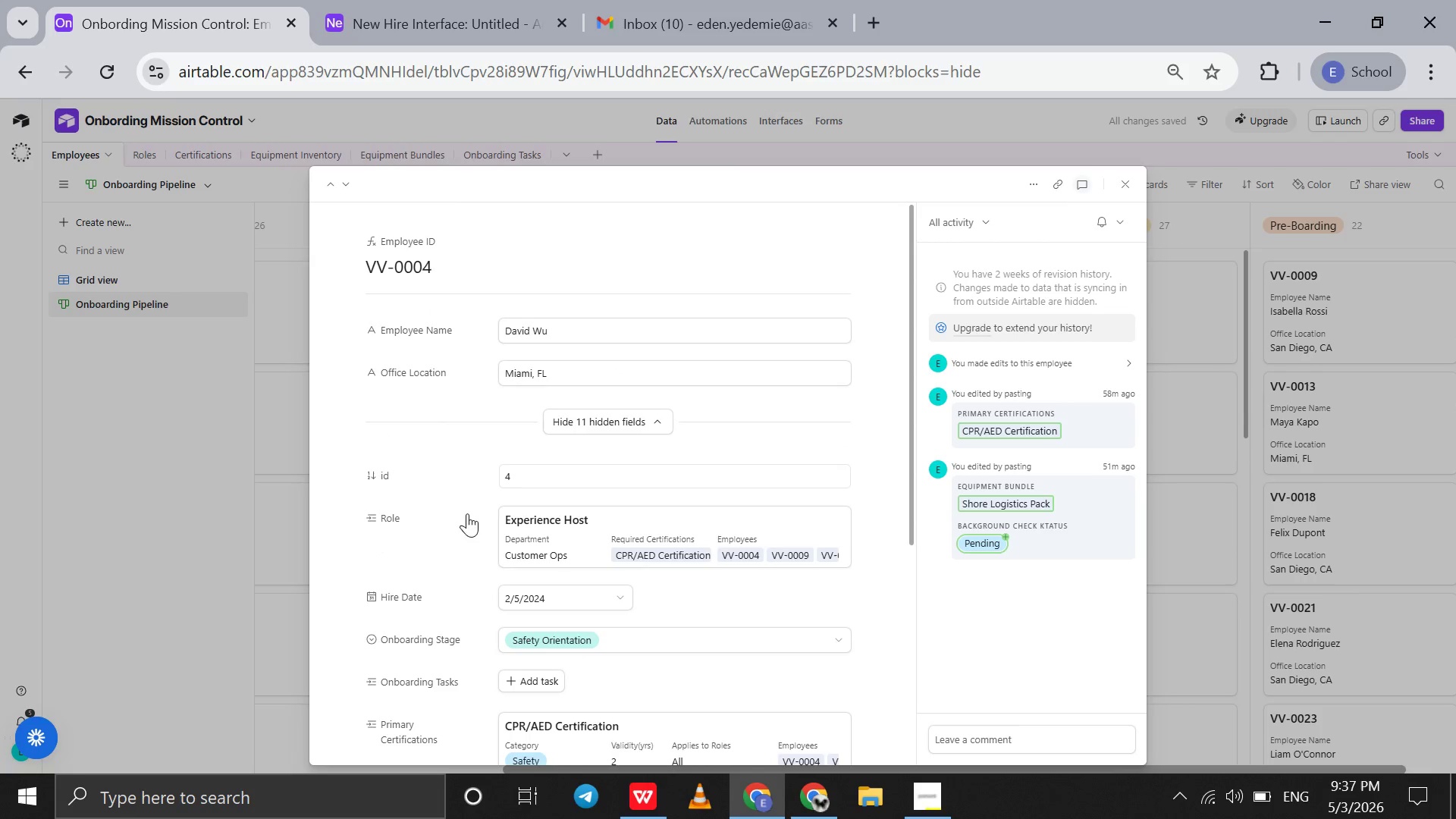 
mouse_move([418, 519])
 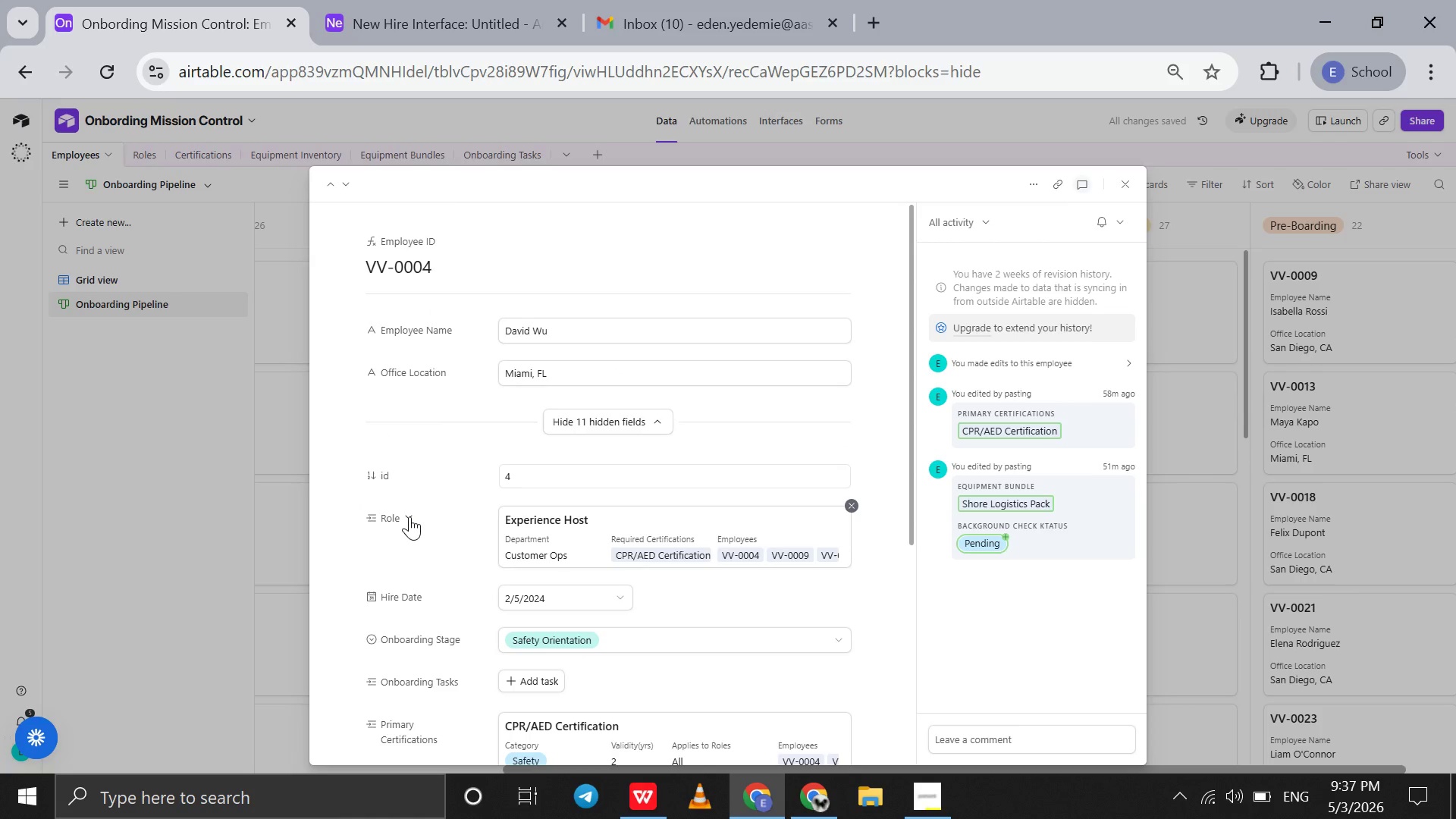 
left_click([410, 516])
 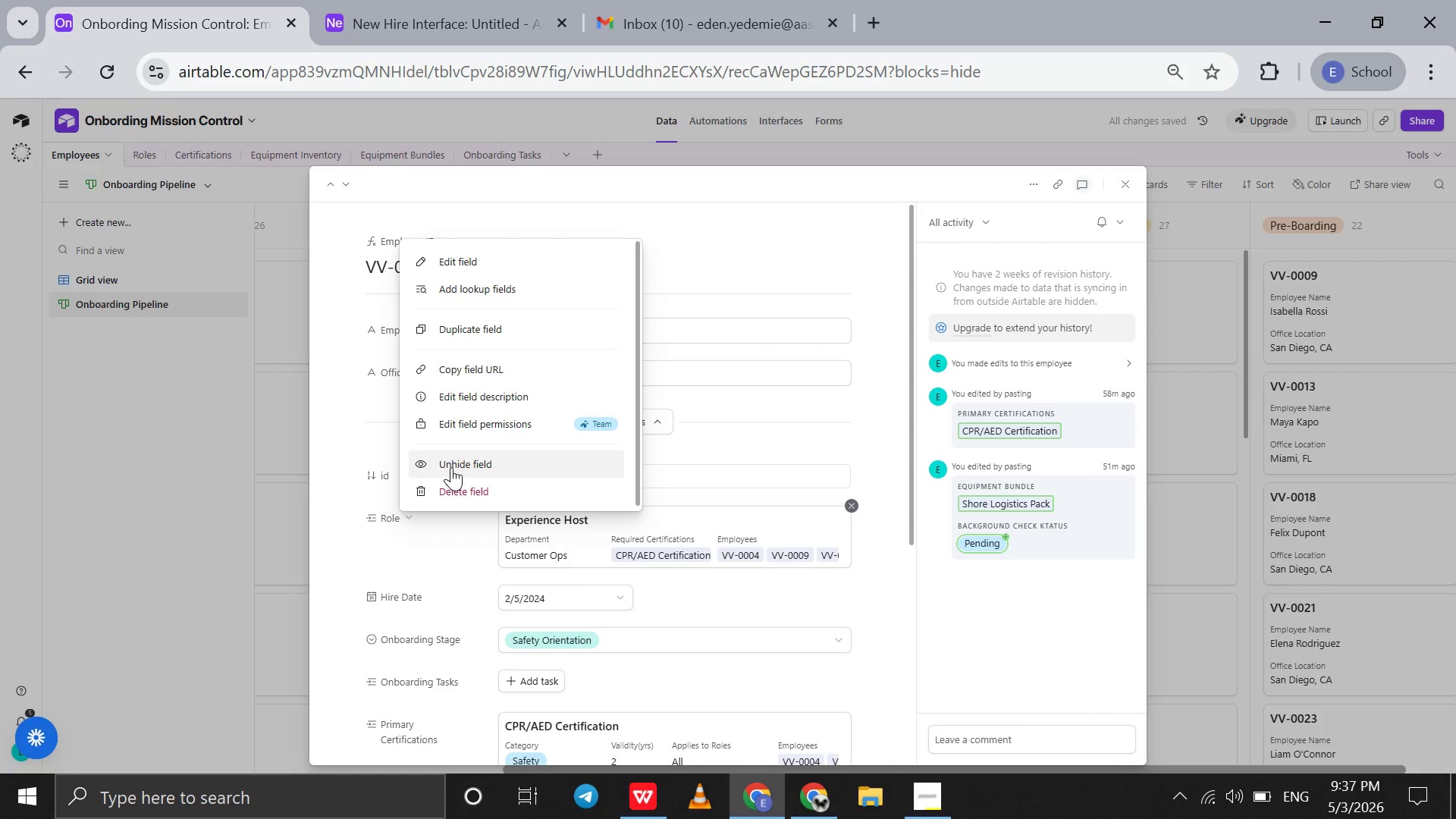 
left_click([452, 466])
 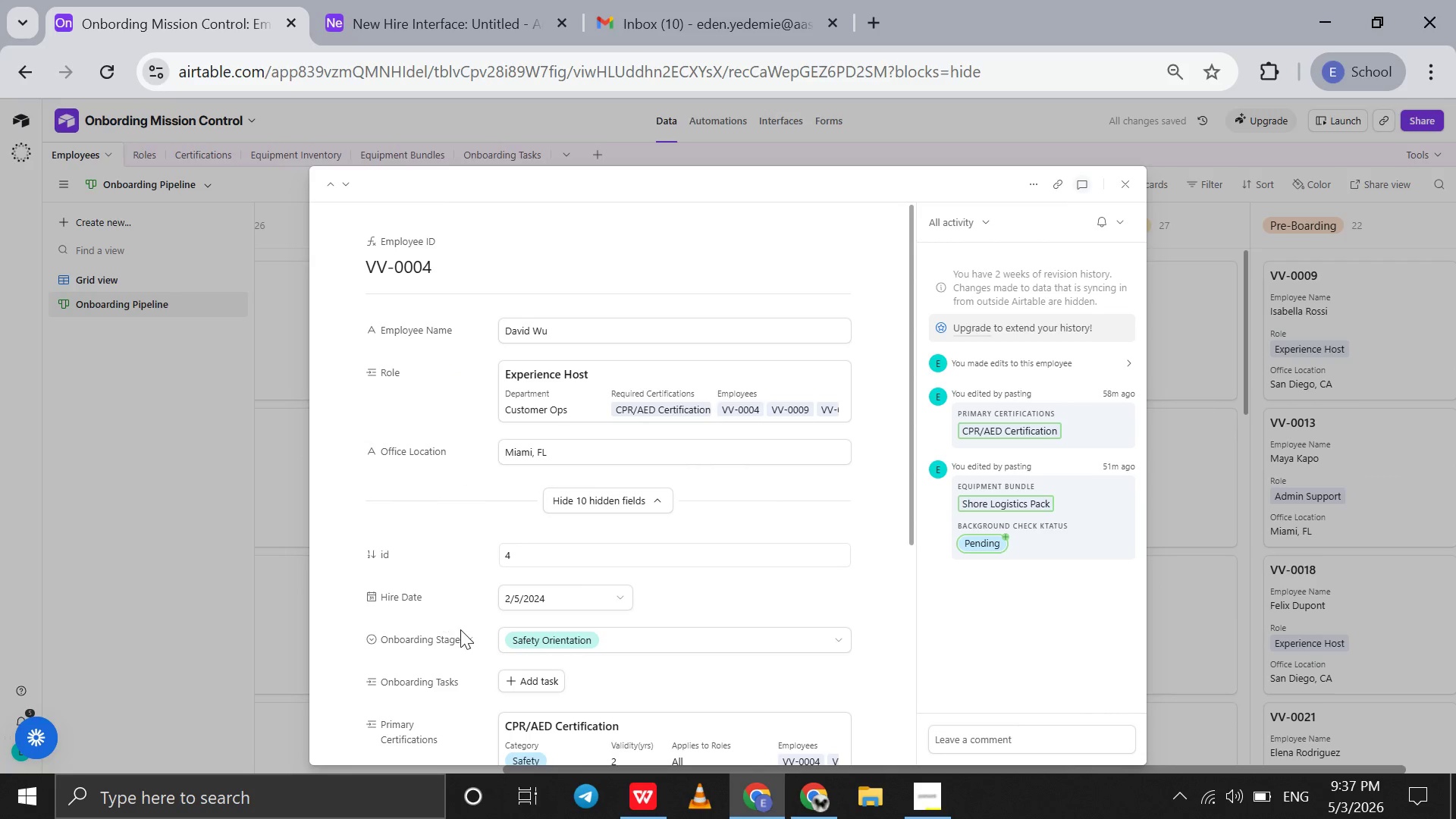 
scroll: coordinate [466, 636], scroll_direction: down, amount: 2.0
 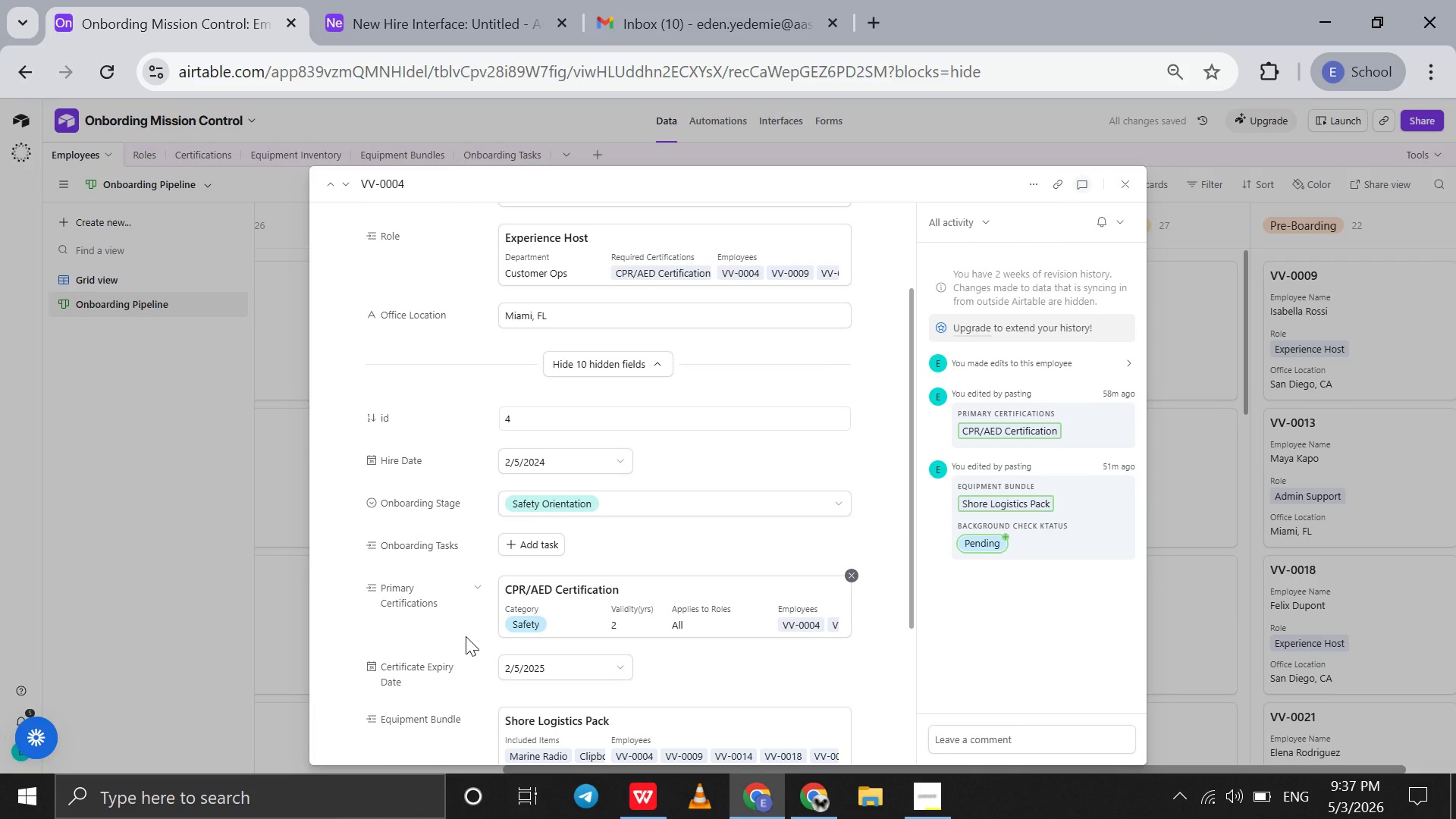 
scroll: coordinate [466, 636], scroll_direction: none, amount: 0.0
 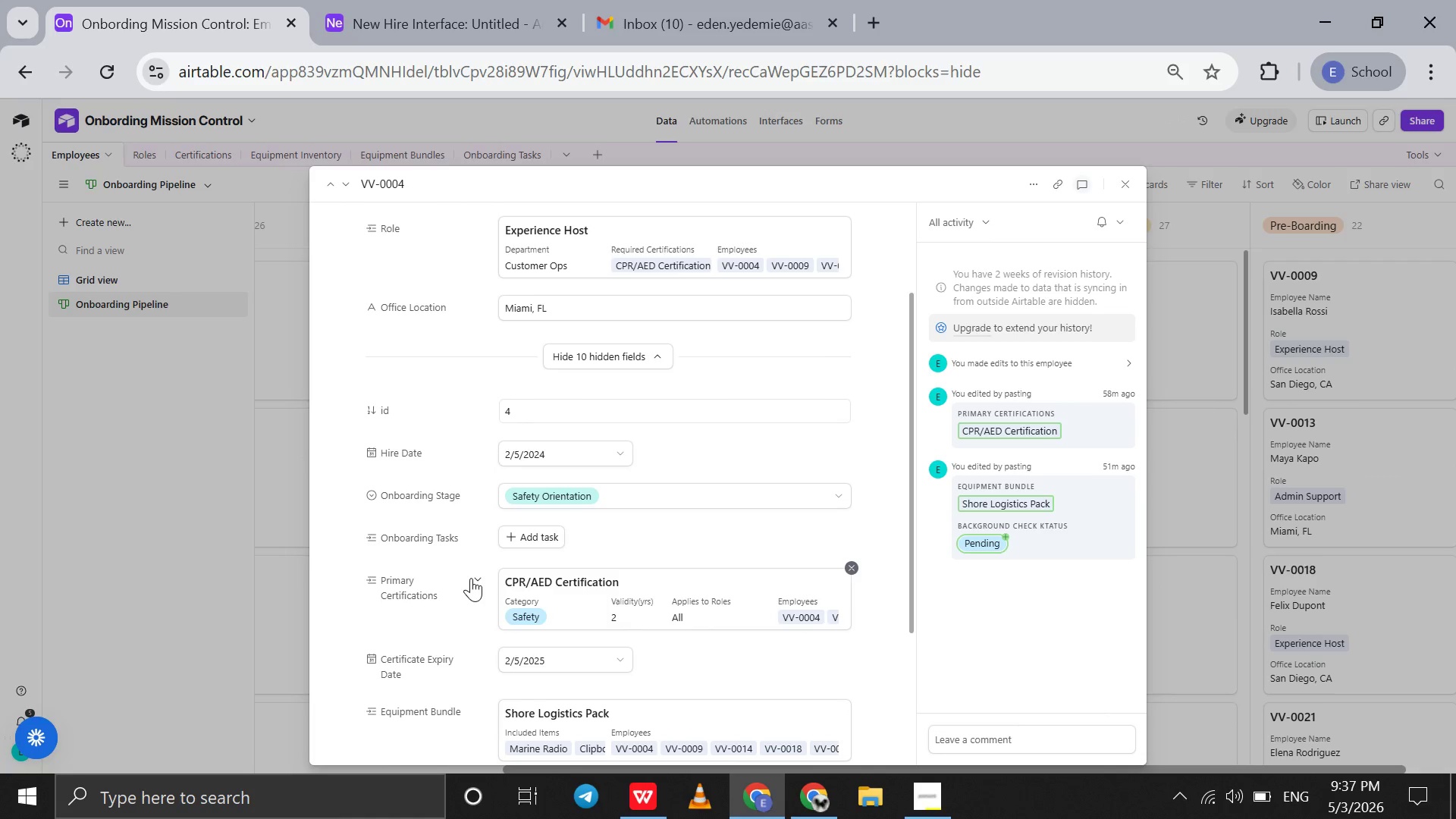 
left_click([471, 578])
 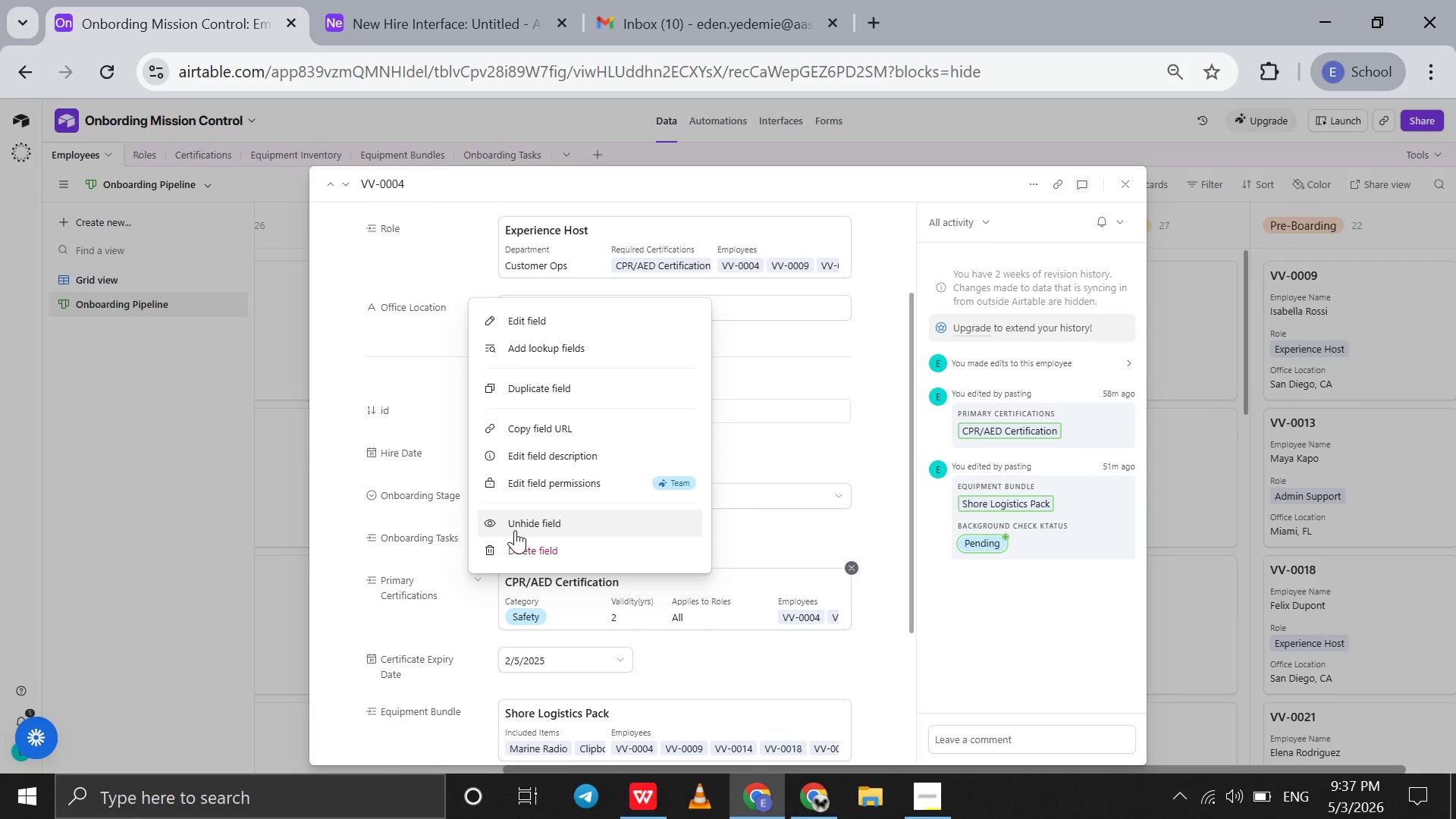 
left_click([515, 530])
 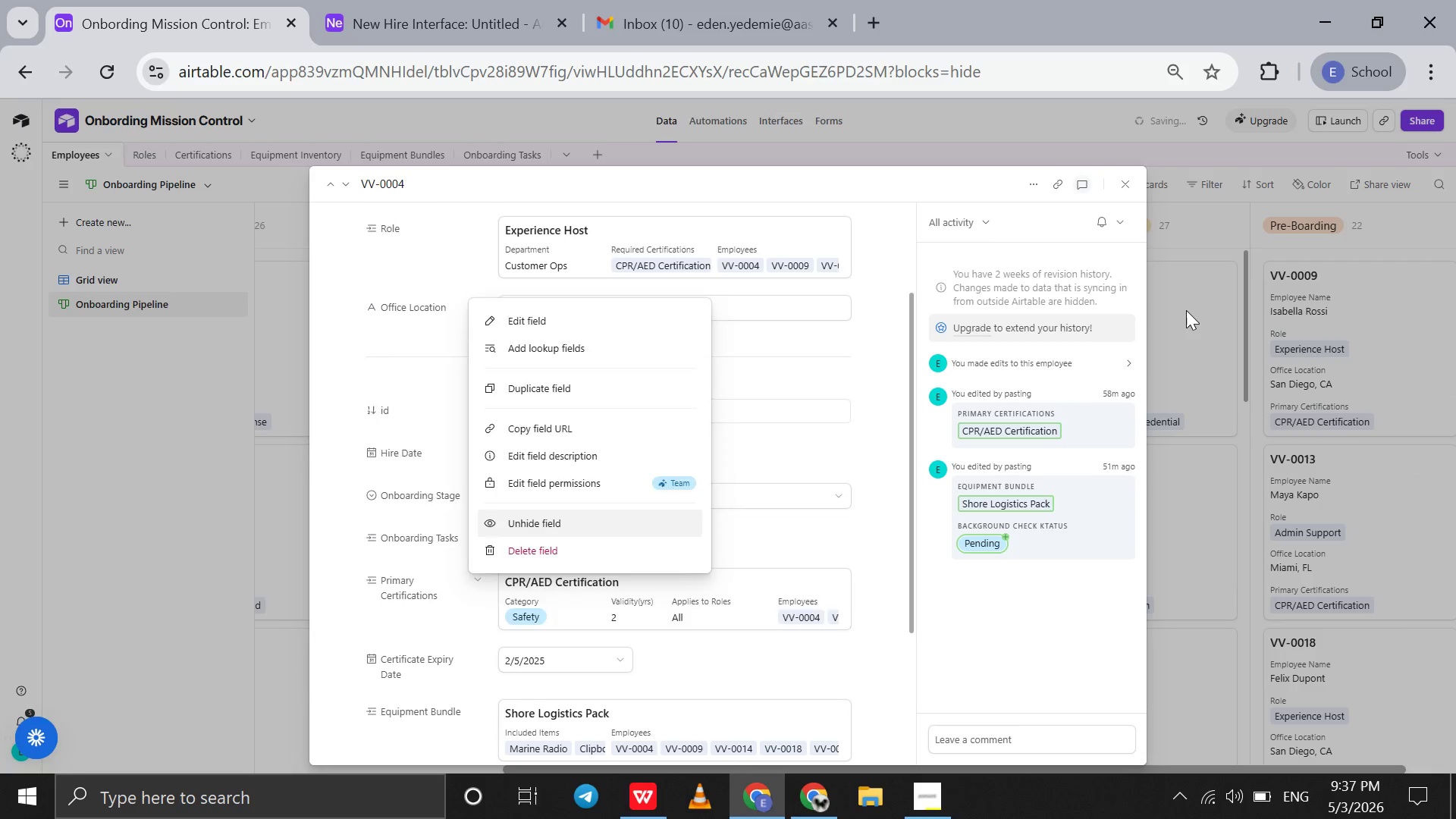 
left_click([1186, 310])
 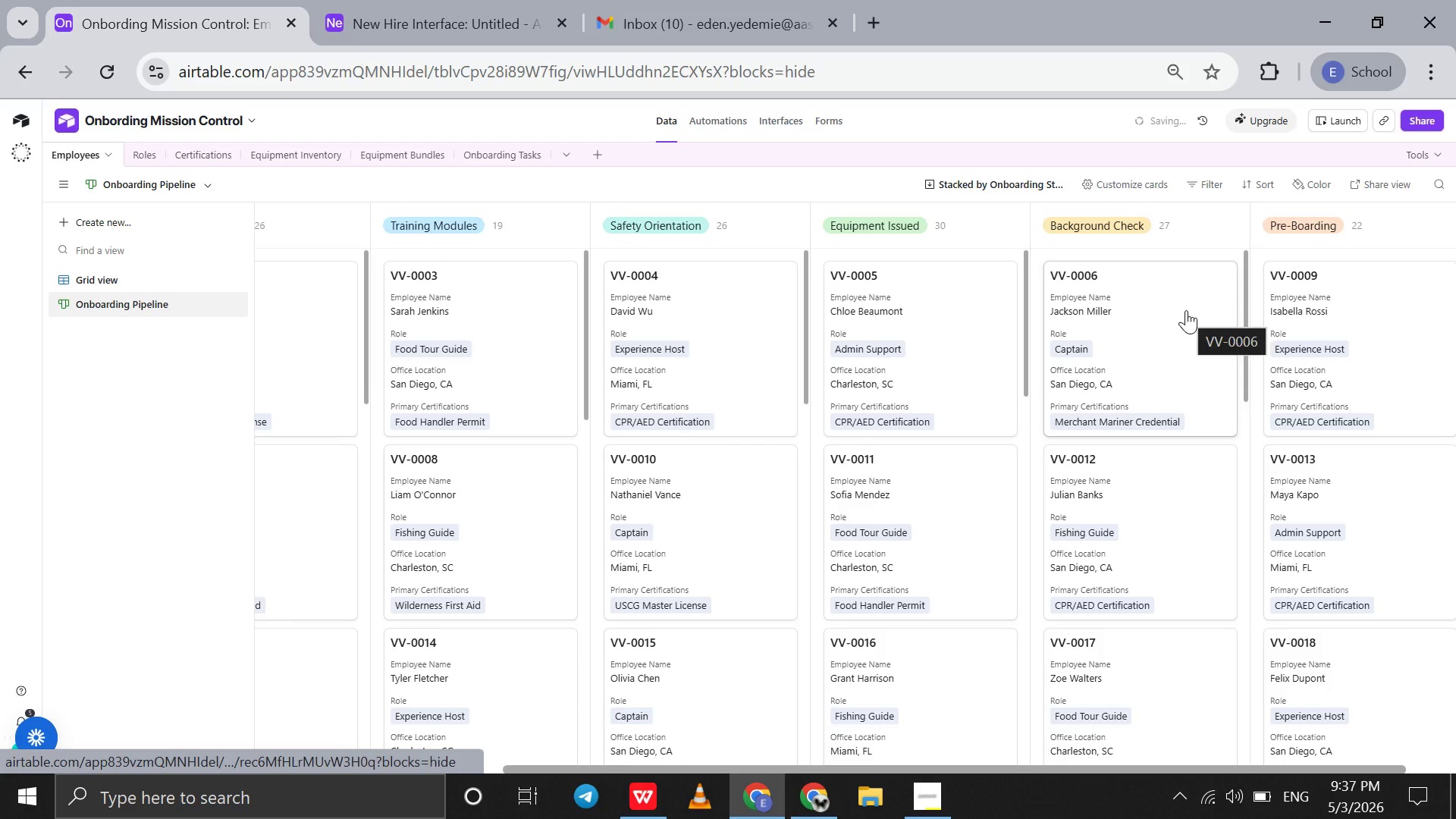 
scroll: coordinate [1186, 310], scroll_direction: none, amount: 0.0
 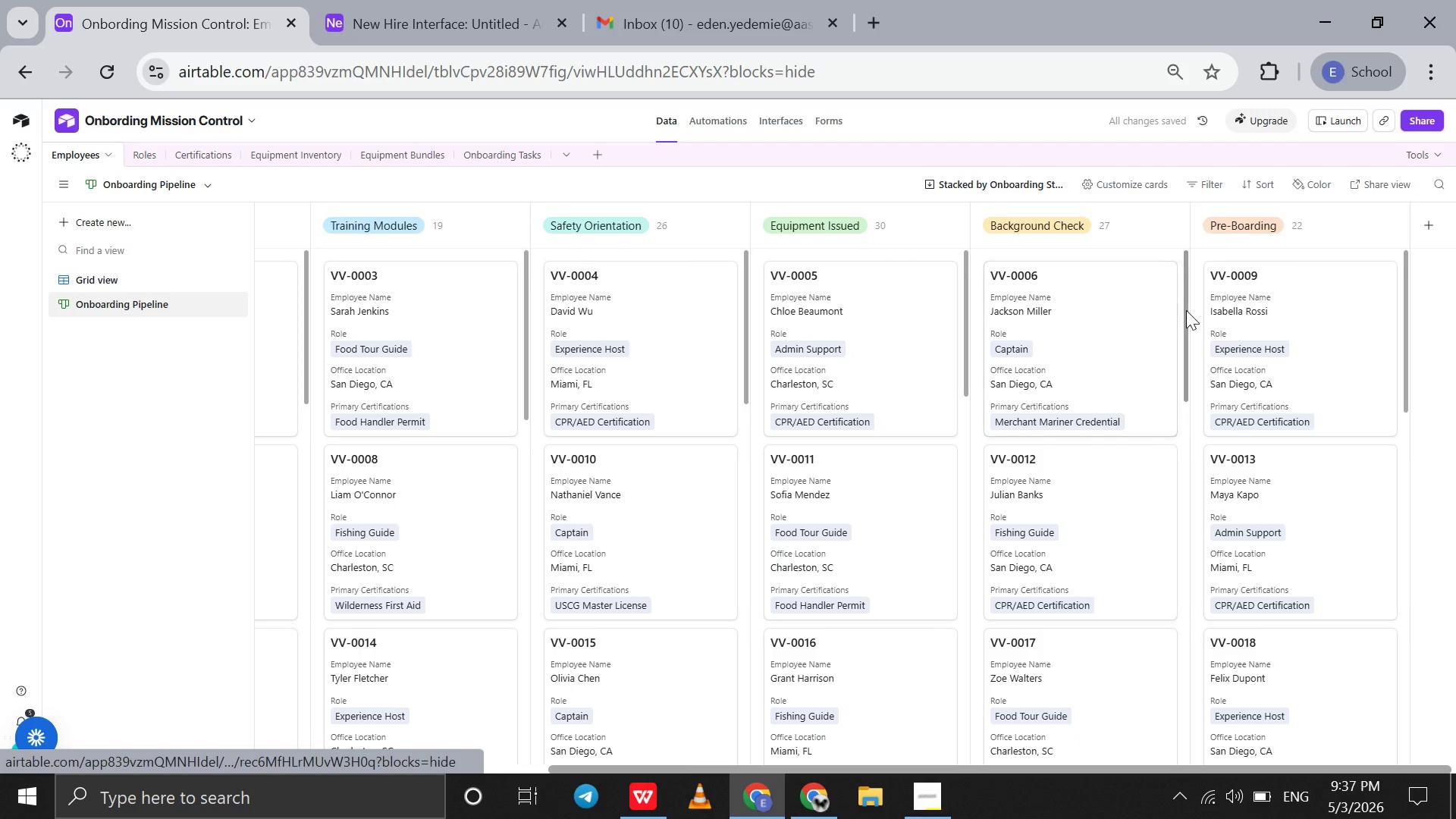 
scroll: coordinate [1186, 310], scroll_direction: down, amount: 1.0
 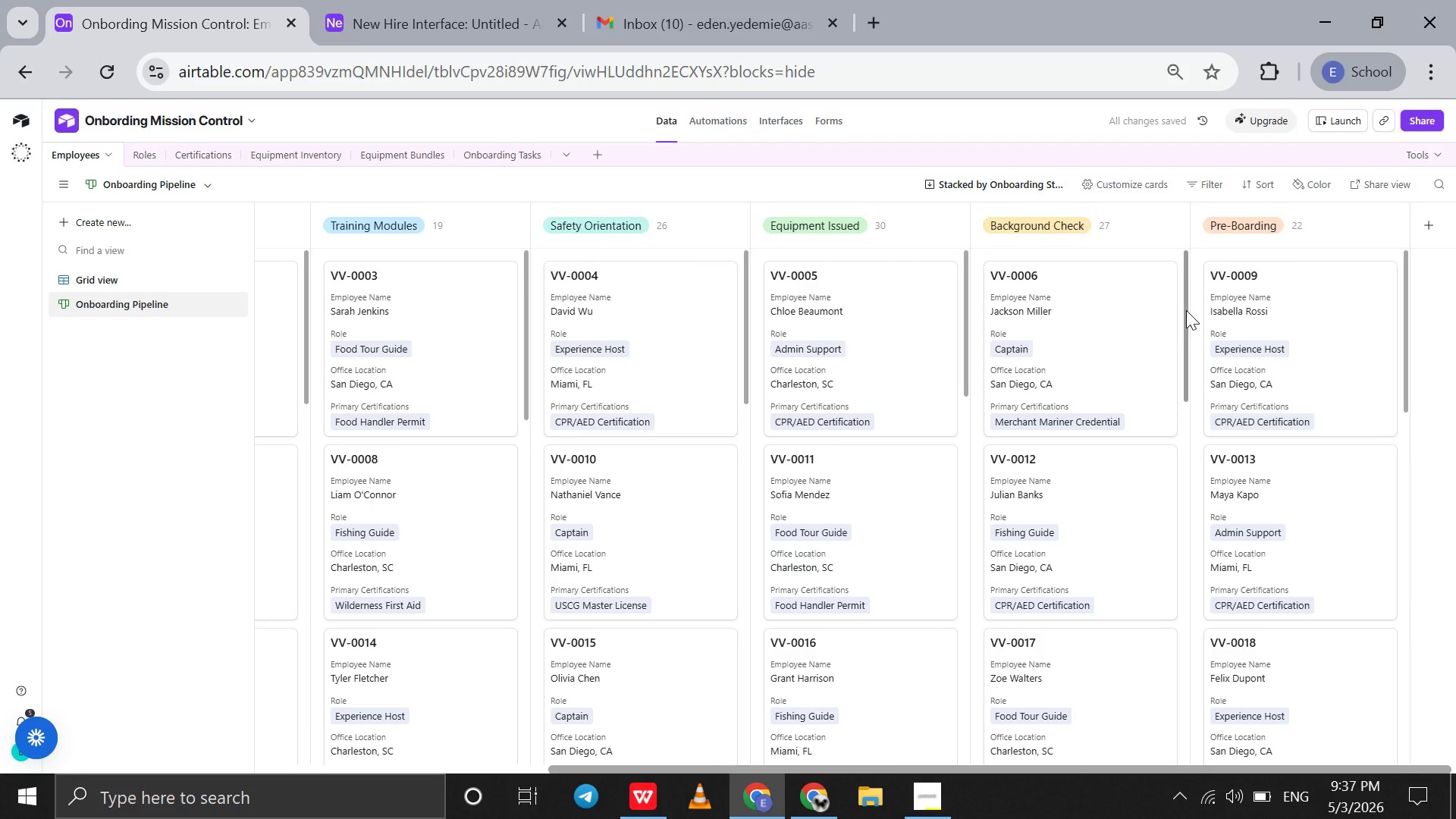 
hold_key(key=ControlLeft, duration=1.17)
 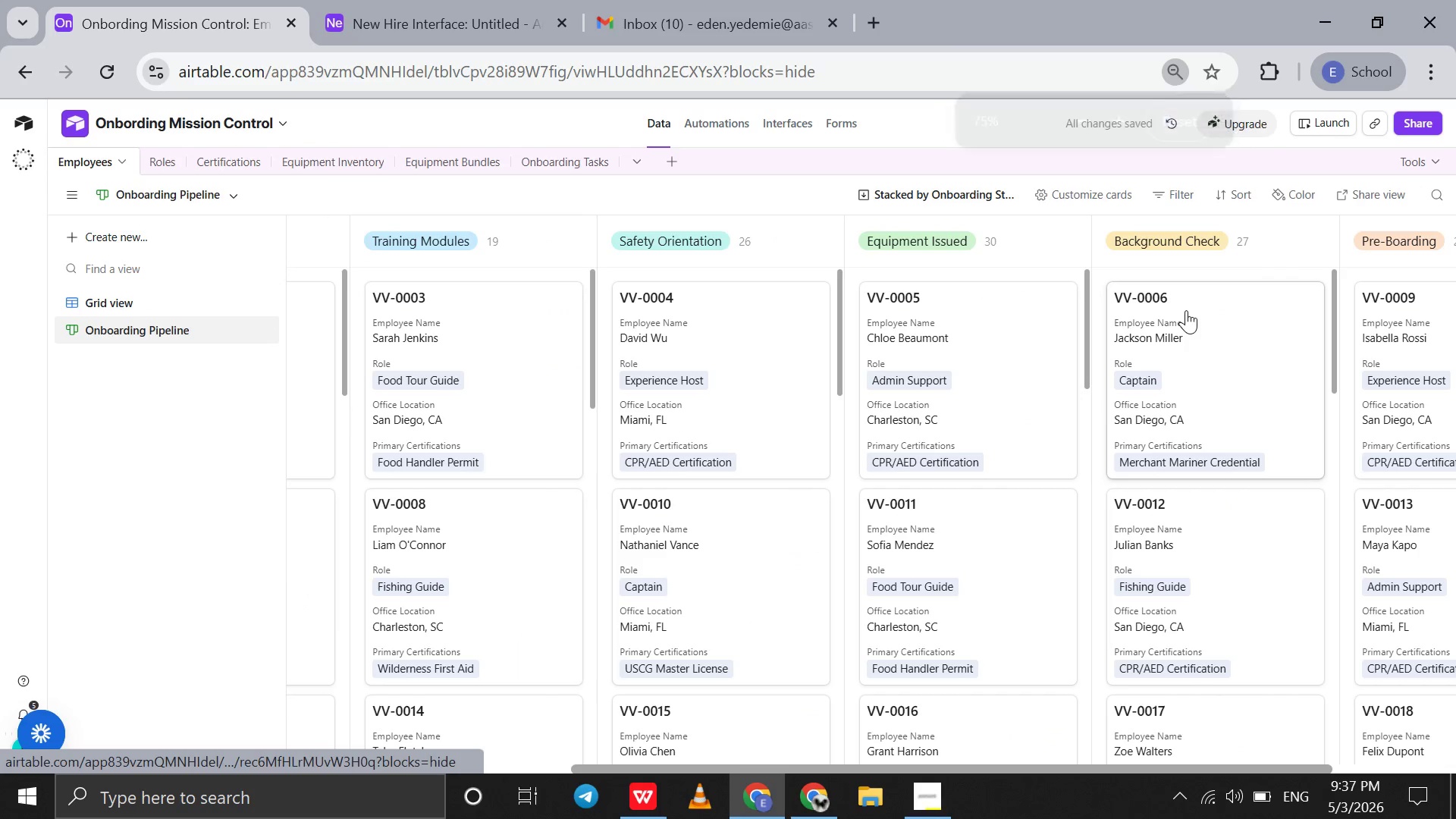 
scroll: coordinate [1186, 310], scroll_direction: down, amount: 1.0
 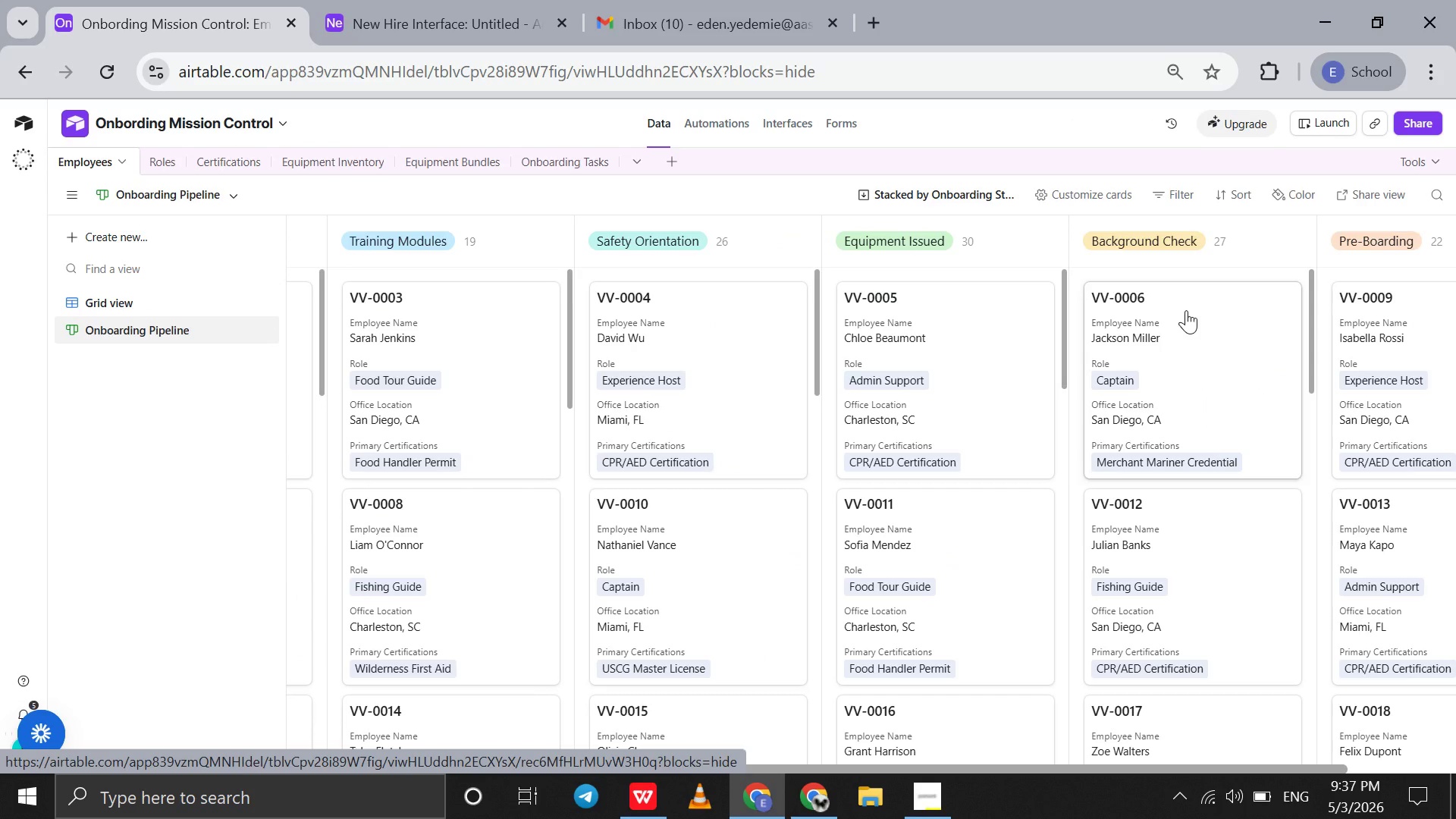 
scroll: coordinate [1186, 310], scroll_direction: none, amount: 0.0
 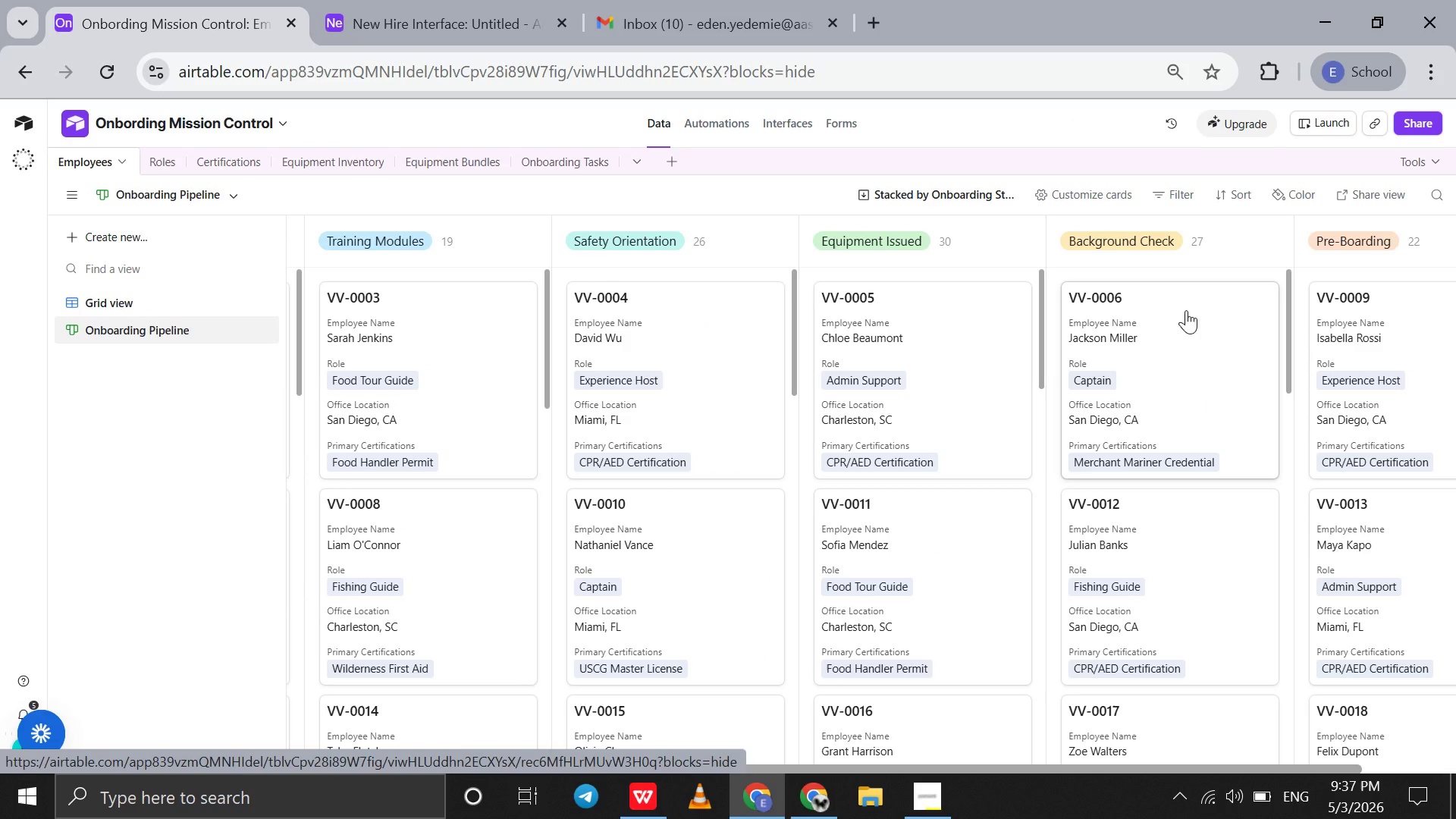 
key(Alt+Meta+PrintScreen)
 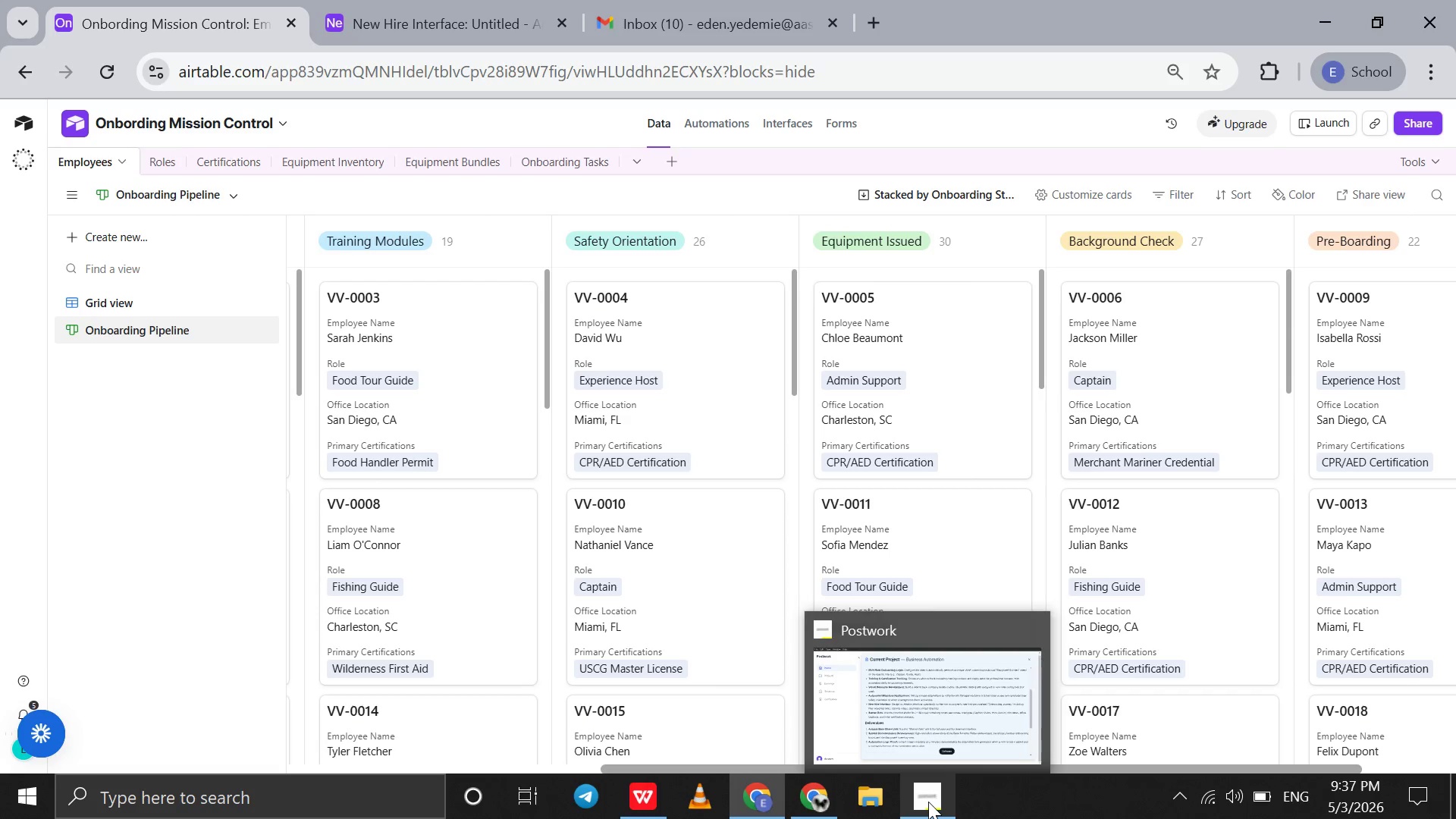 
wait(6.92)
 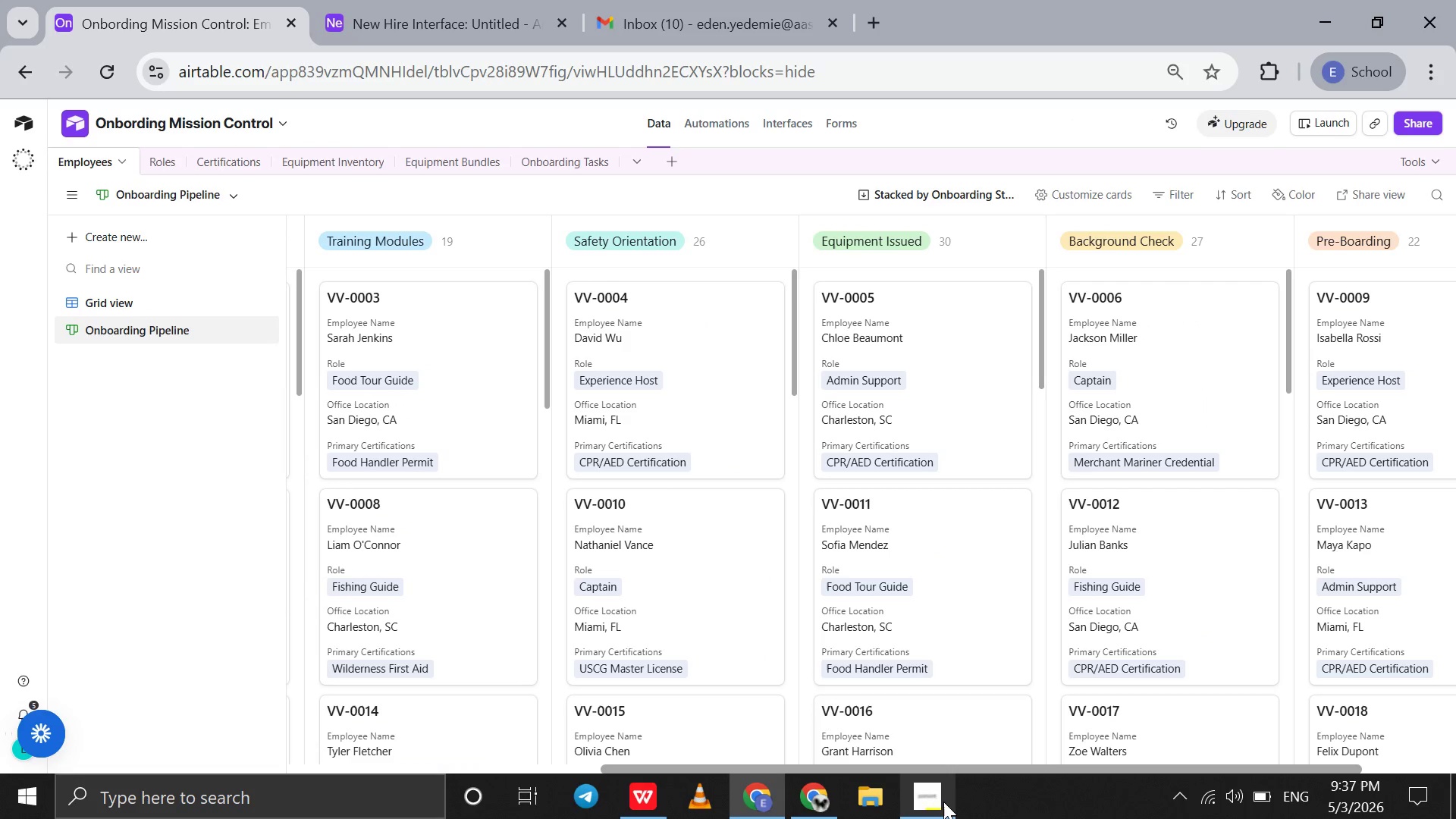 
left_click([928, 802])